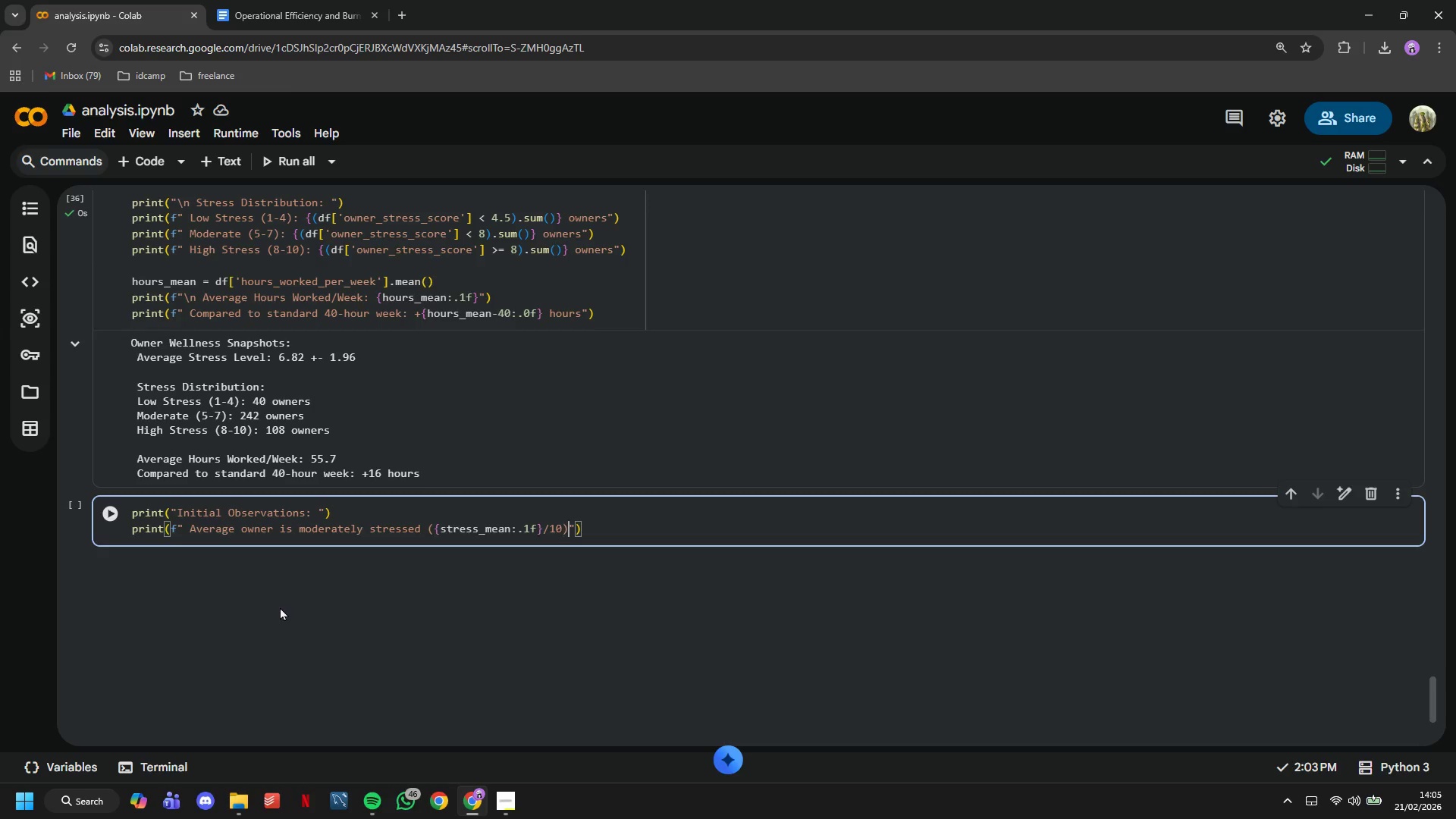 
key(ArrowRight)
 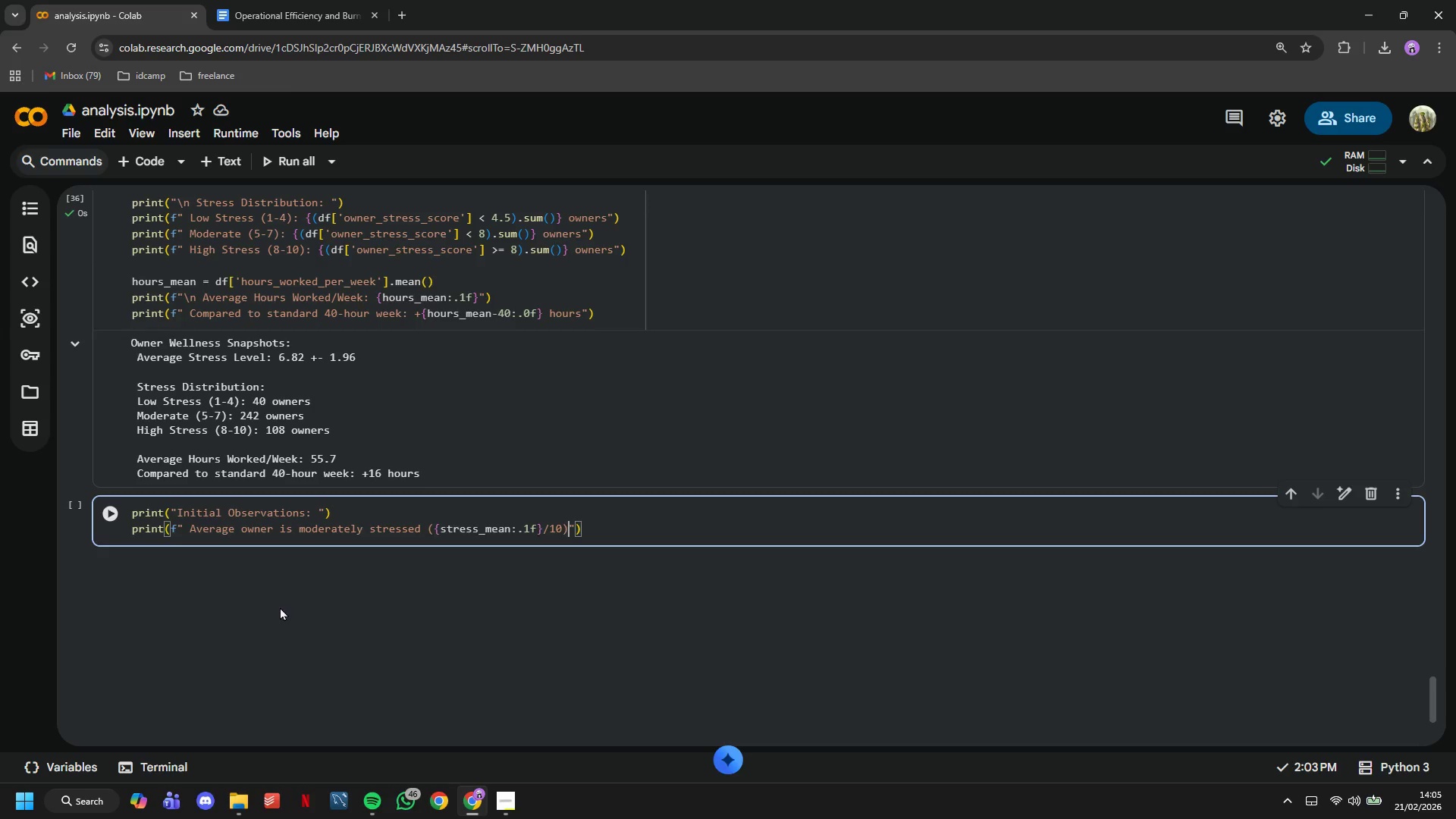 
key(ArrowRight)
 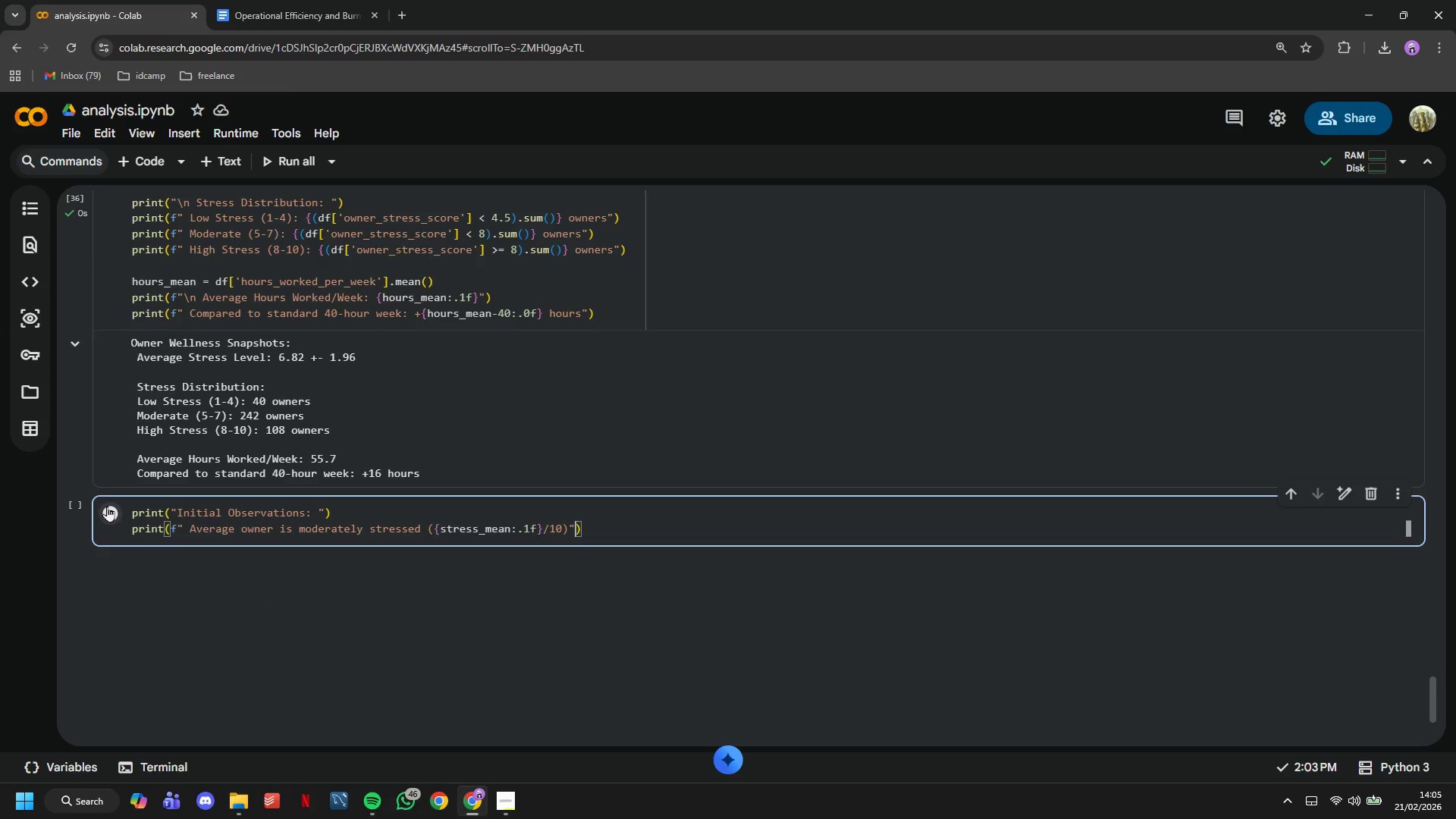 
left_click([113, 507])
 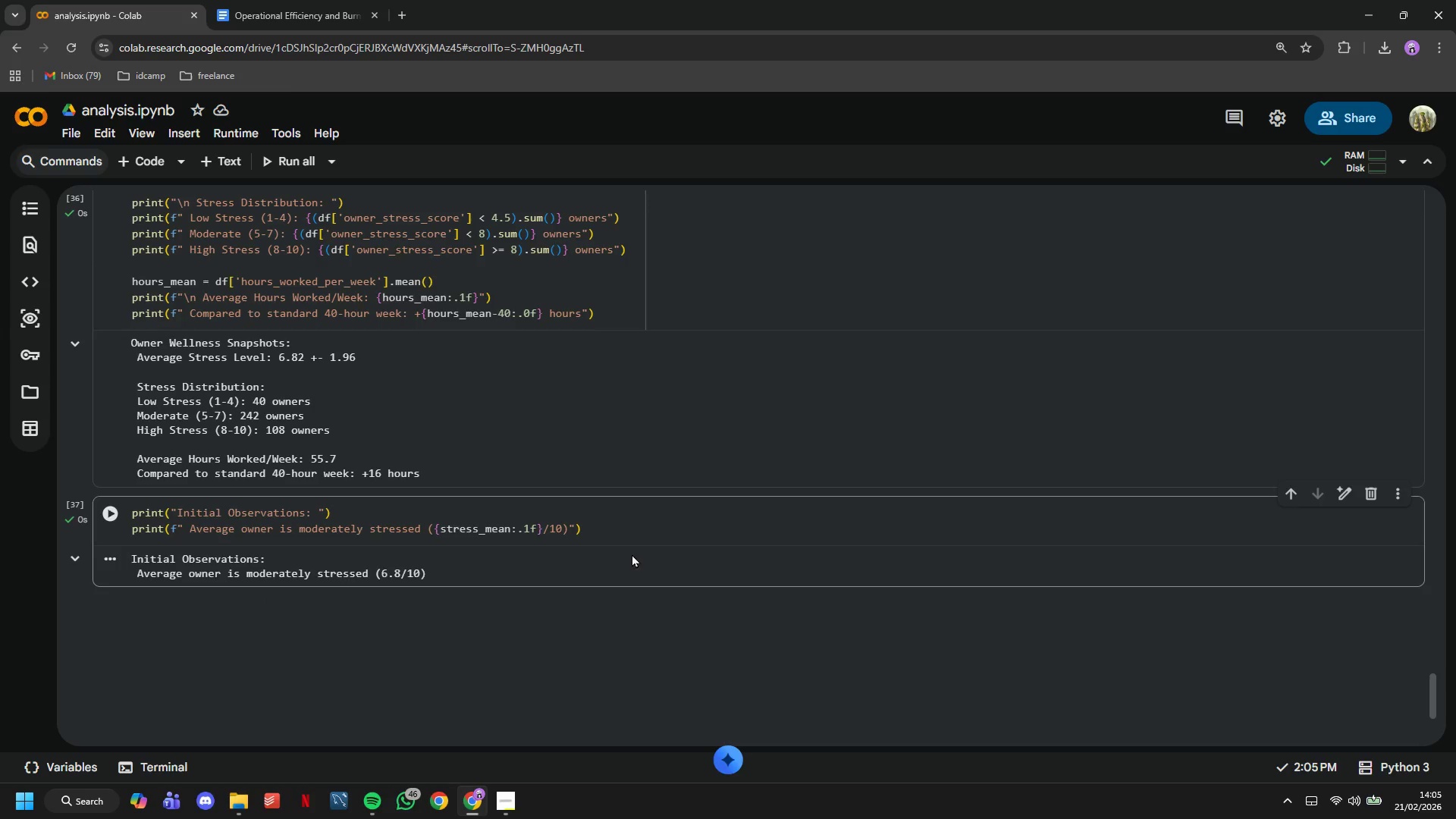 
left_click([630, 527])
 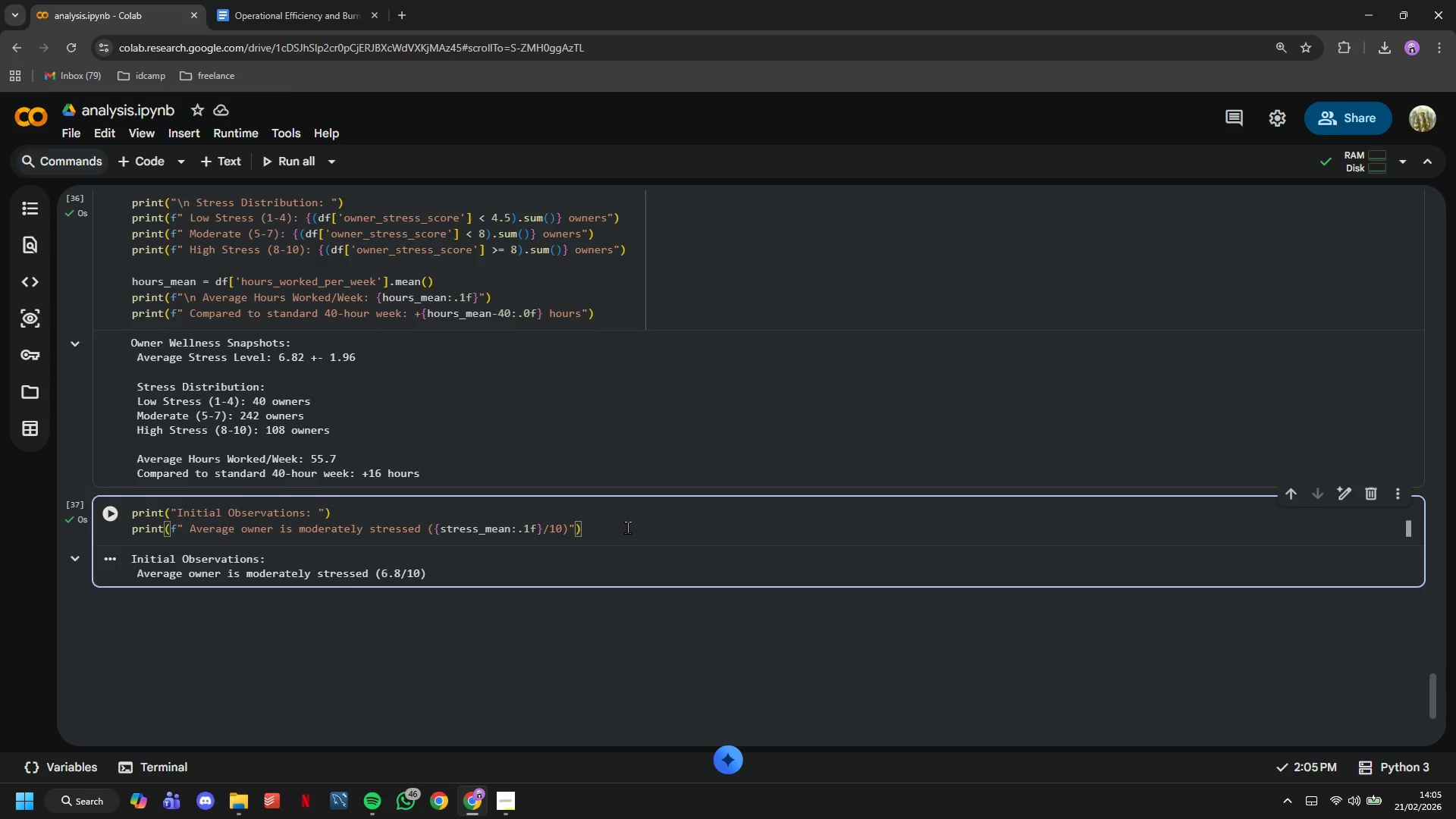 
wait(8.83)
 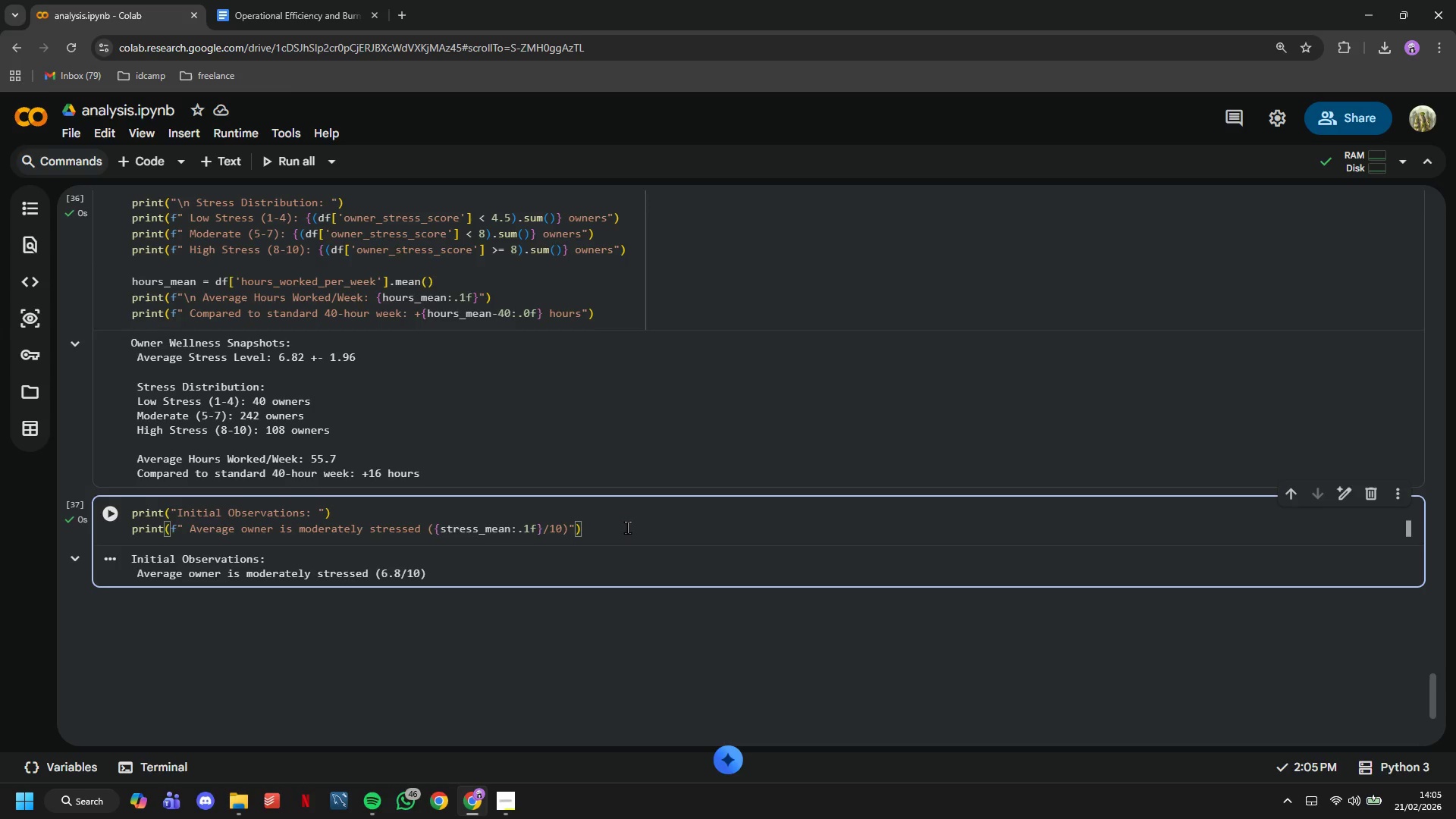 
key(Enter)
 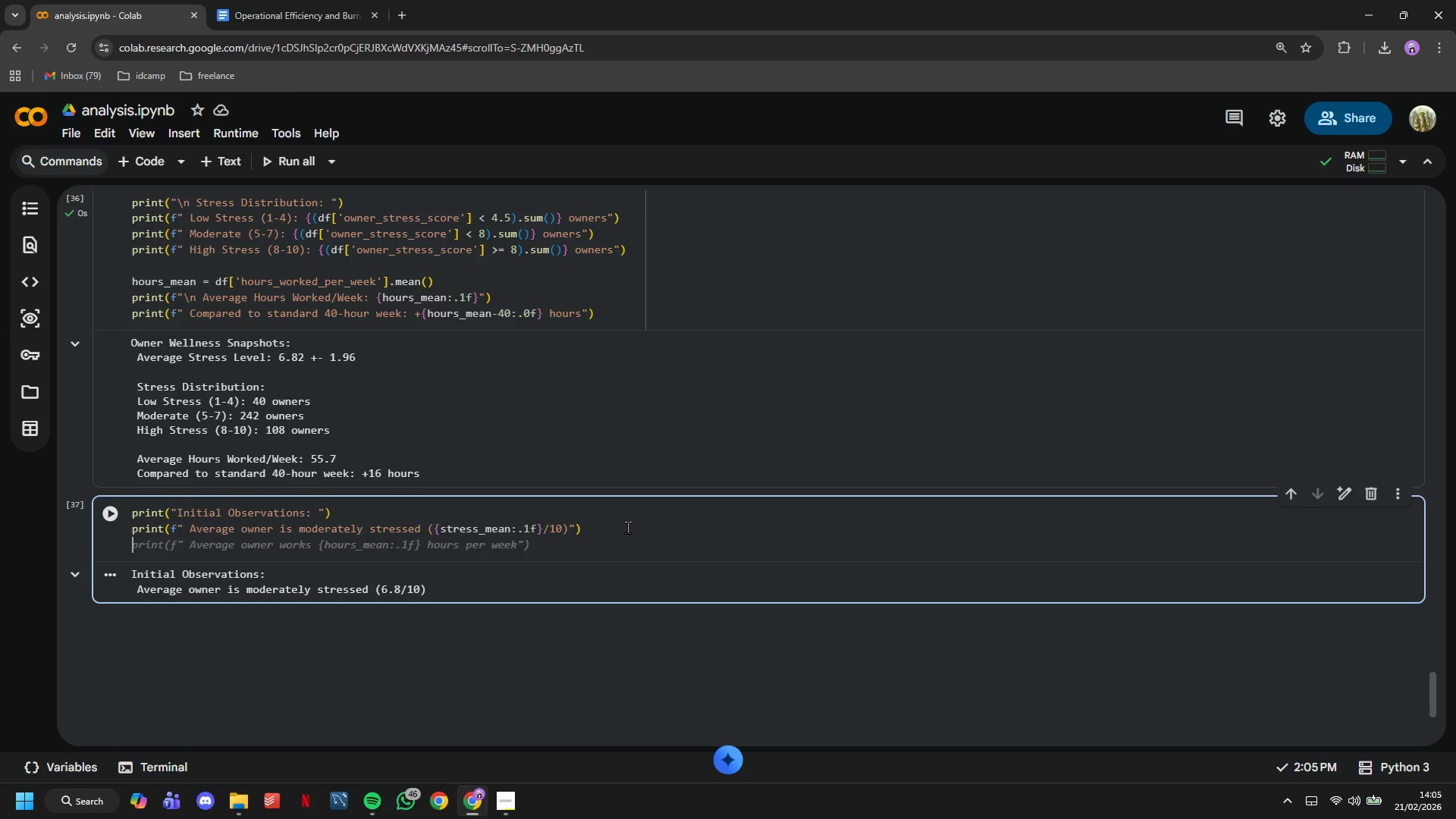 
type(print(f" Automatuo)
key(Backspace)
key(Backspace)
type(ion levels are {'low)
 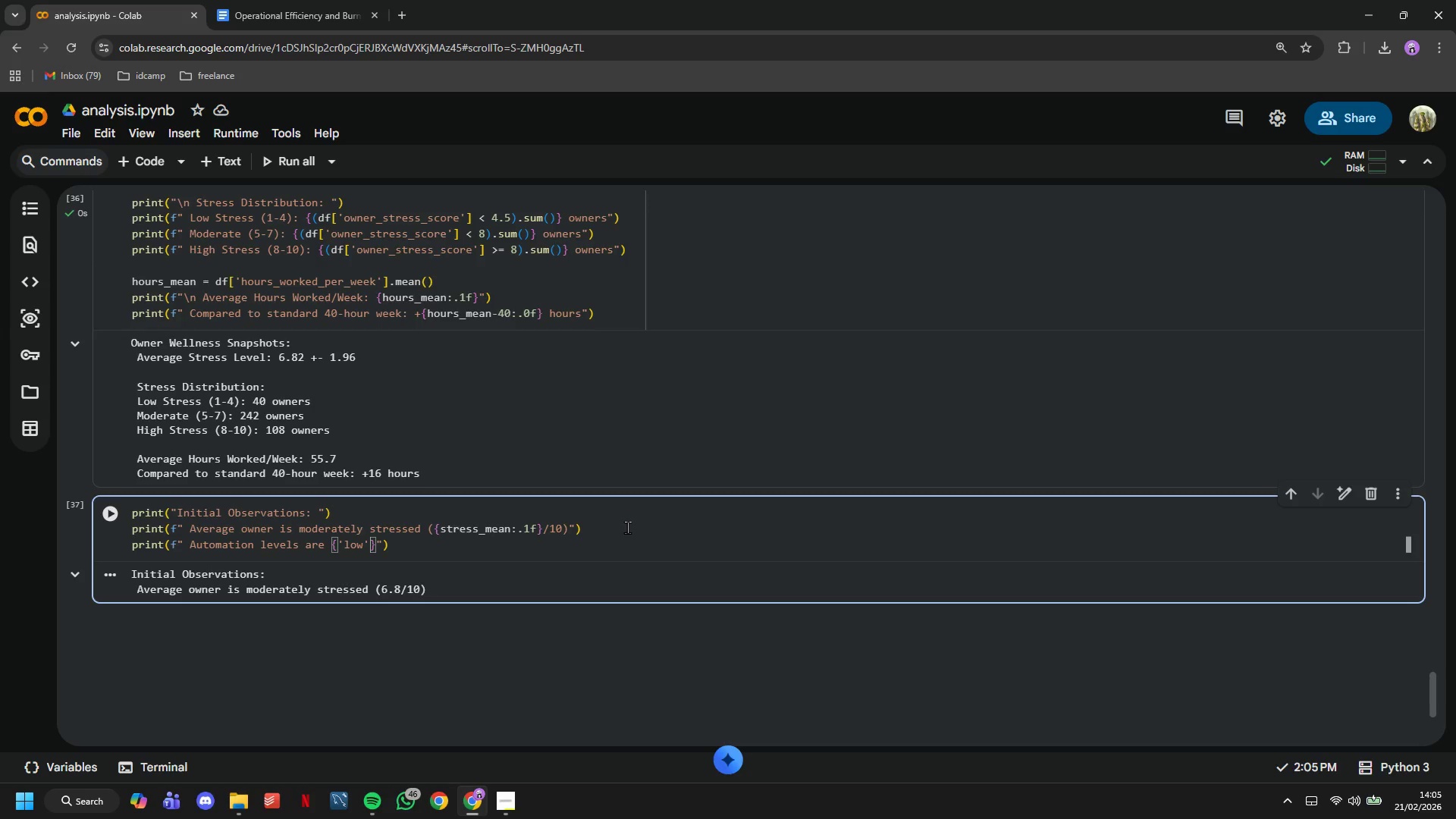 
 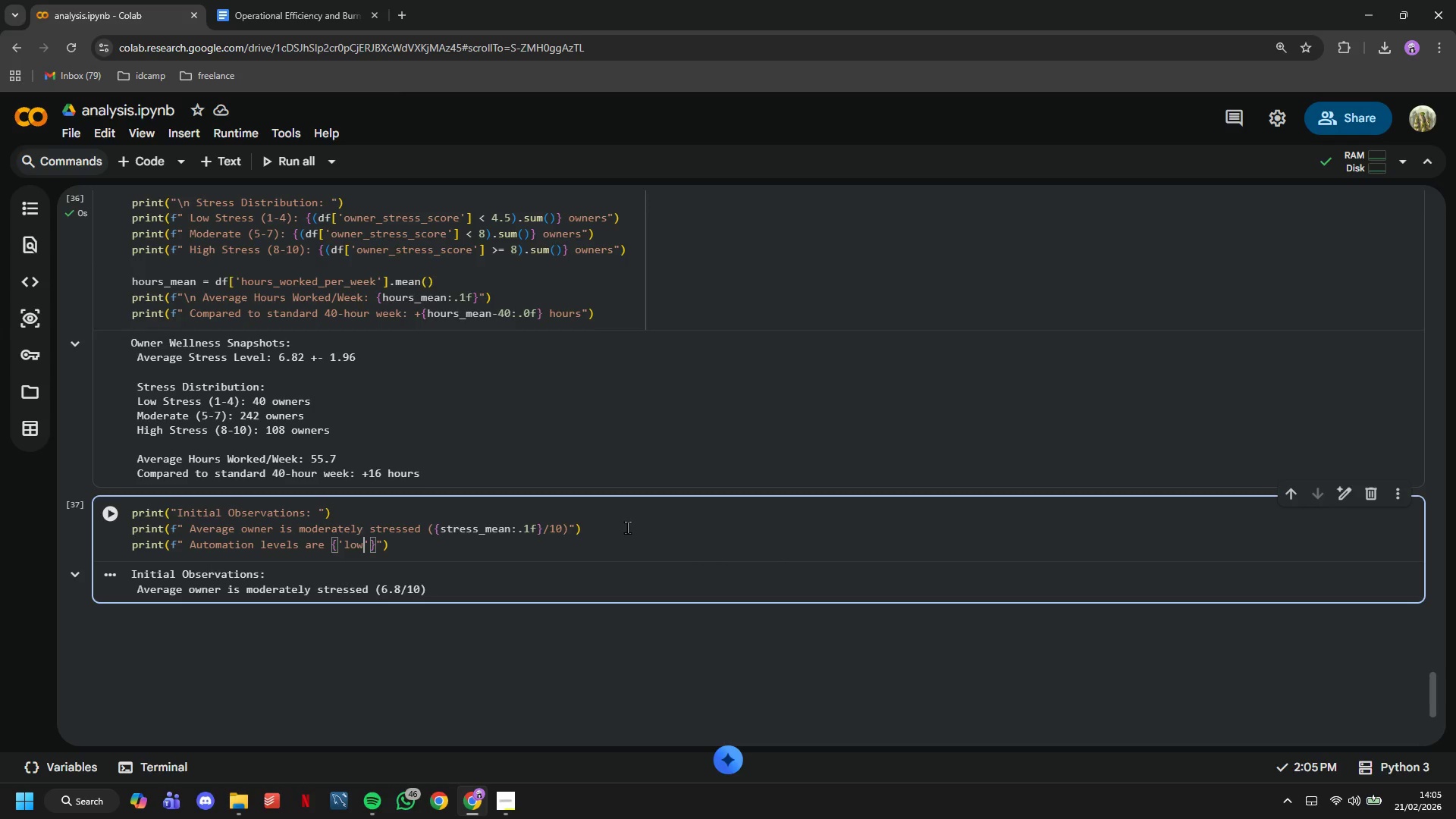 
key(ArrowRight)
 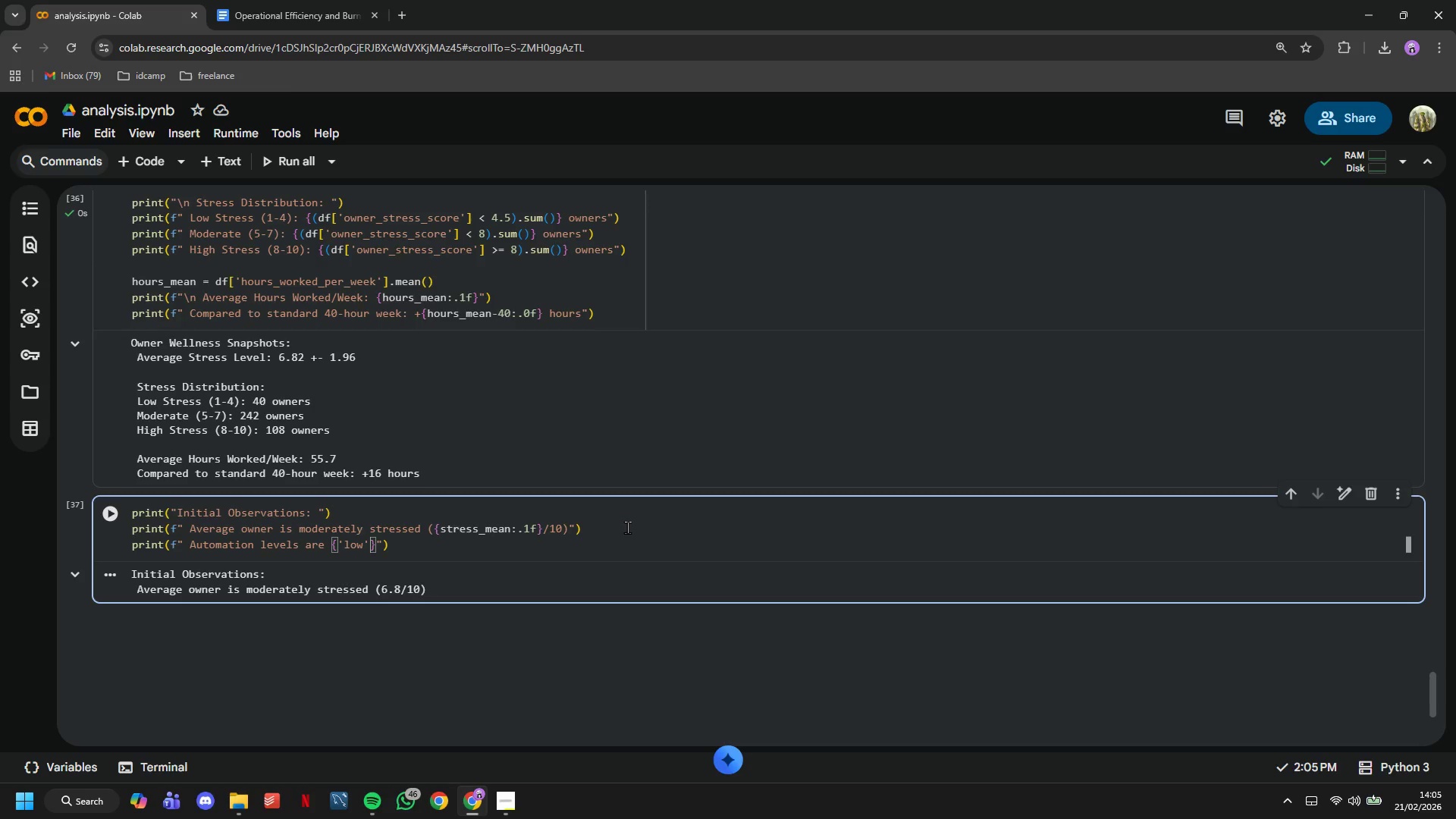 
type( if auto_mean < 5 else )
 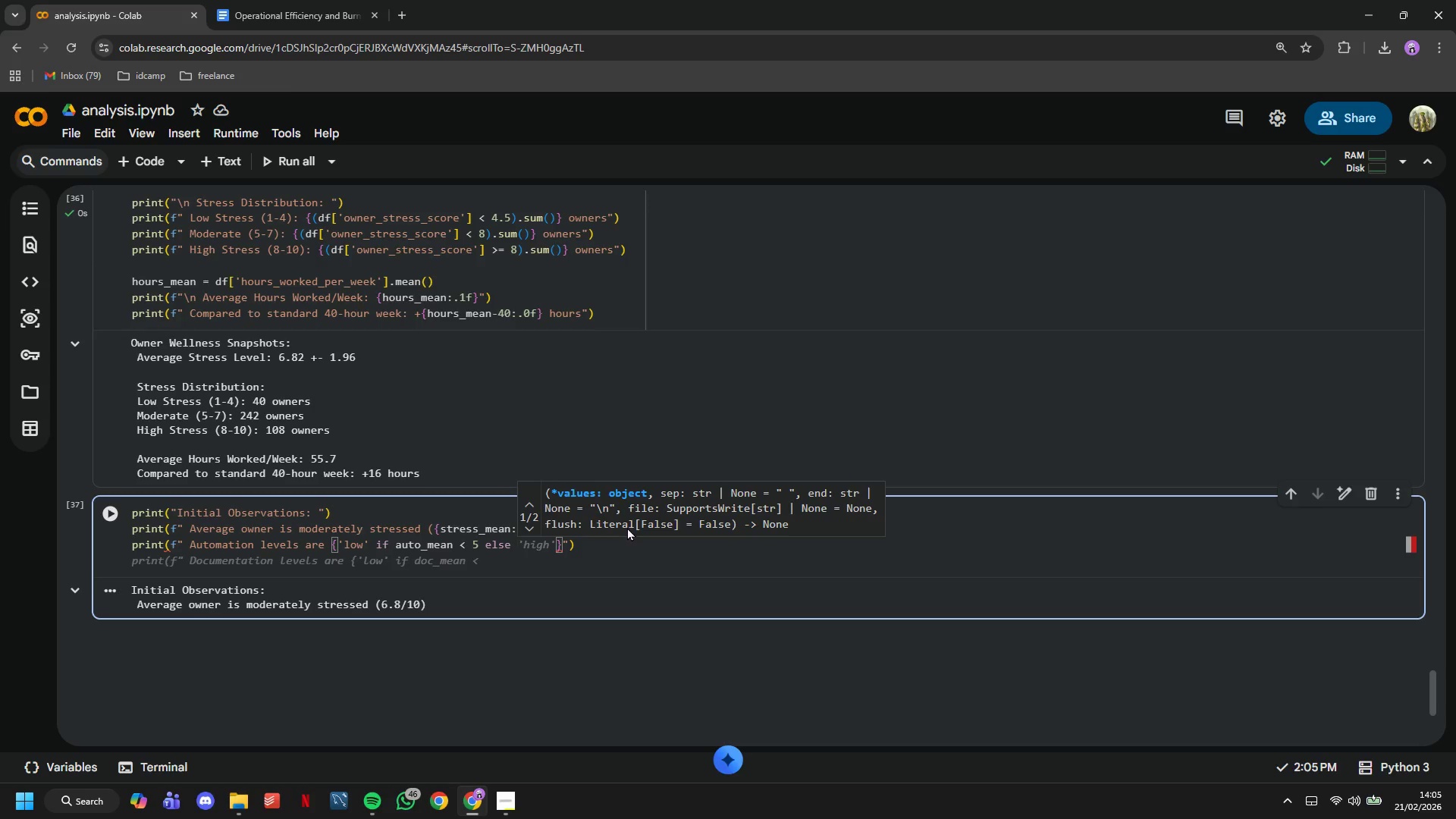 
wait(17.56)
 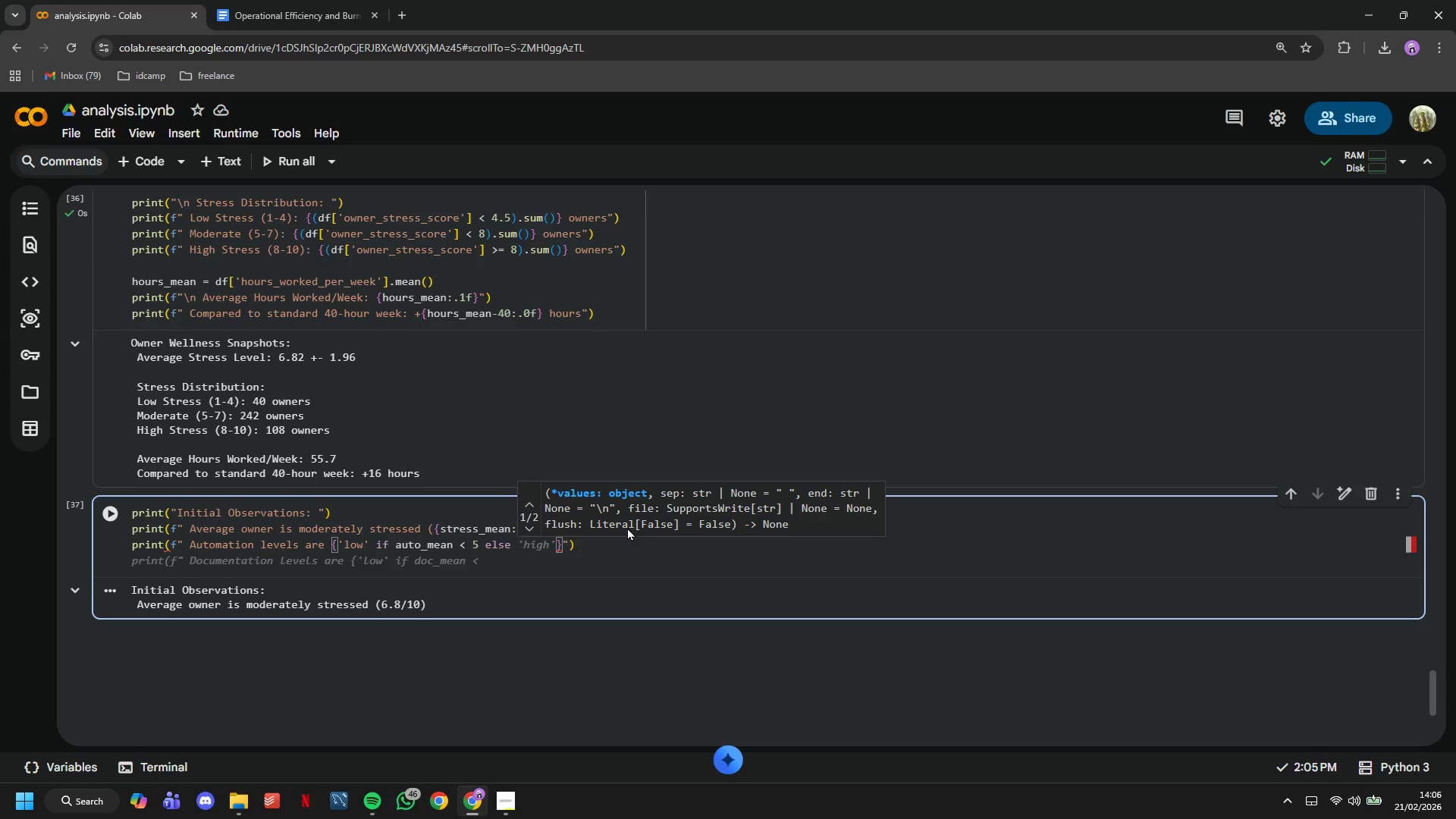 
type('moderate)
 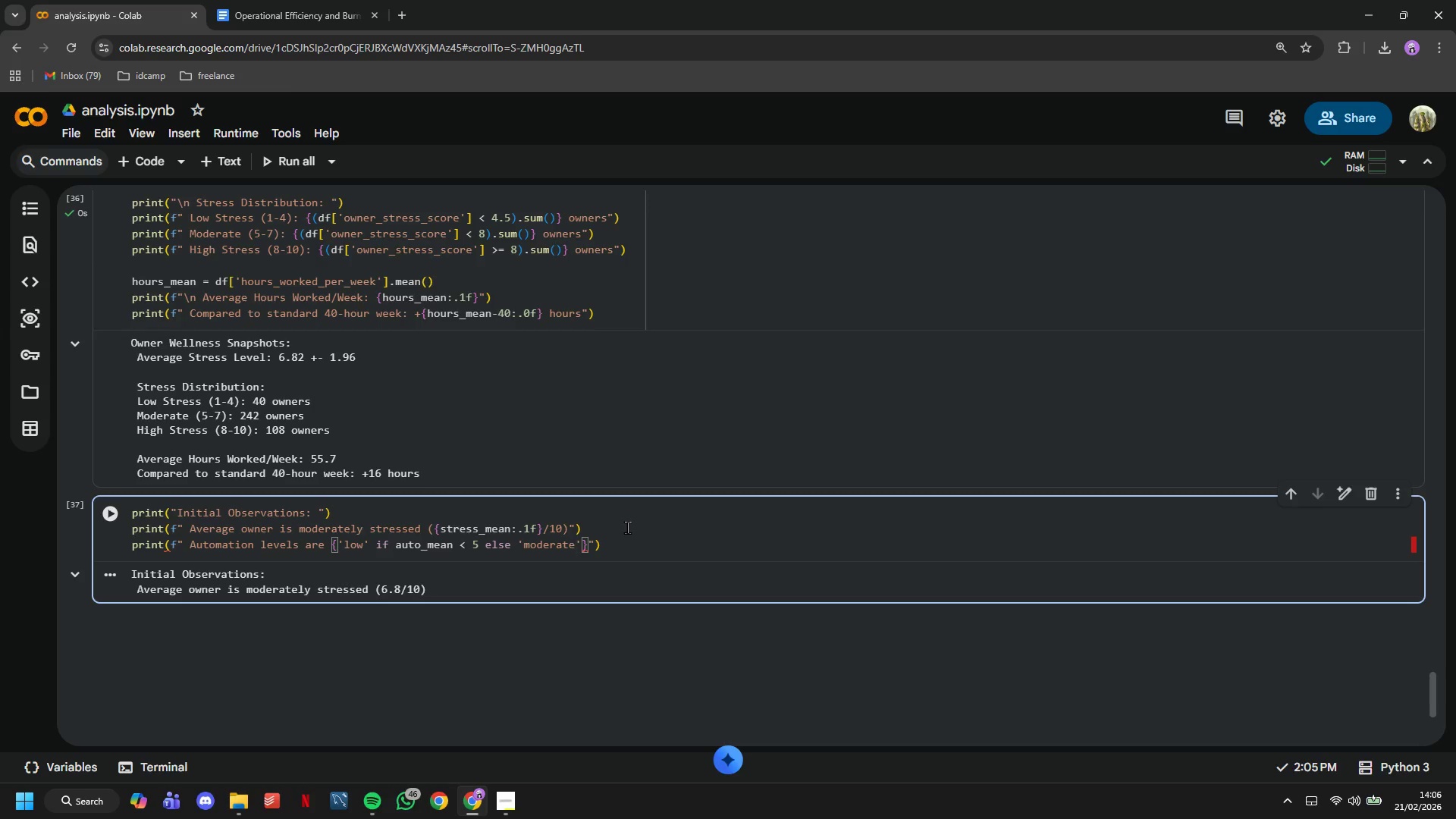 
key(ArrowRight)
 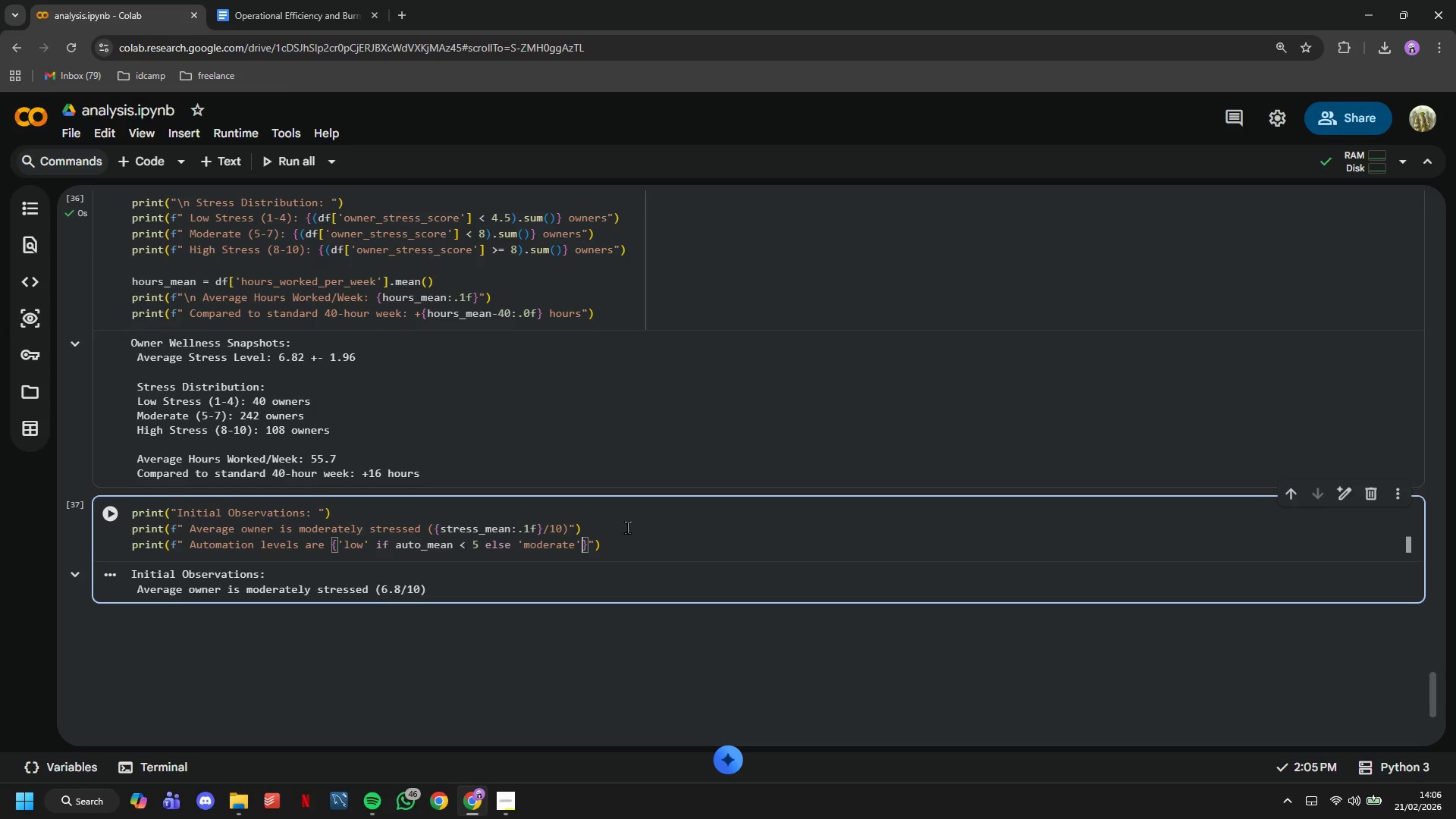 
type( if auto_mean )
 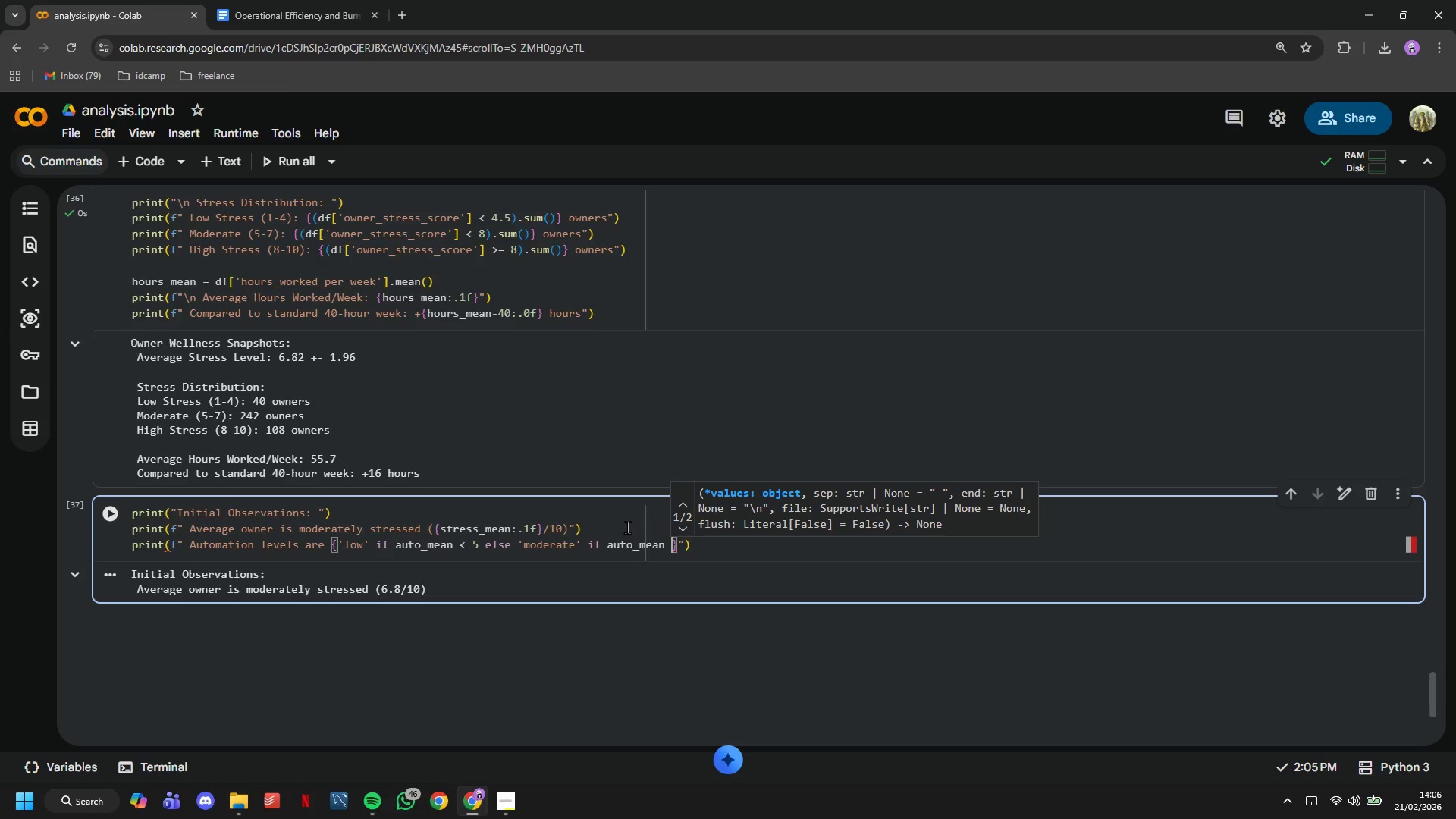 
type(< 7 else 'high)
 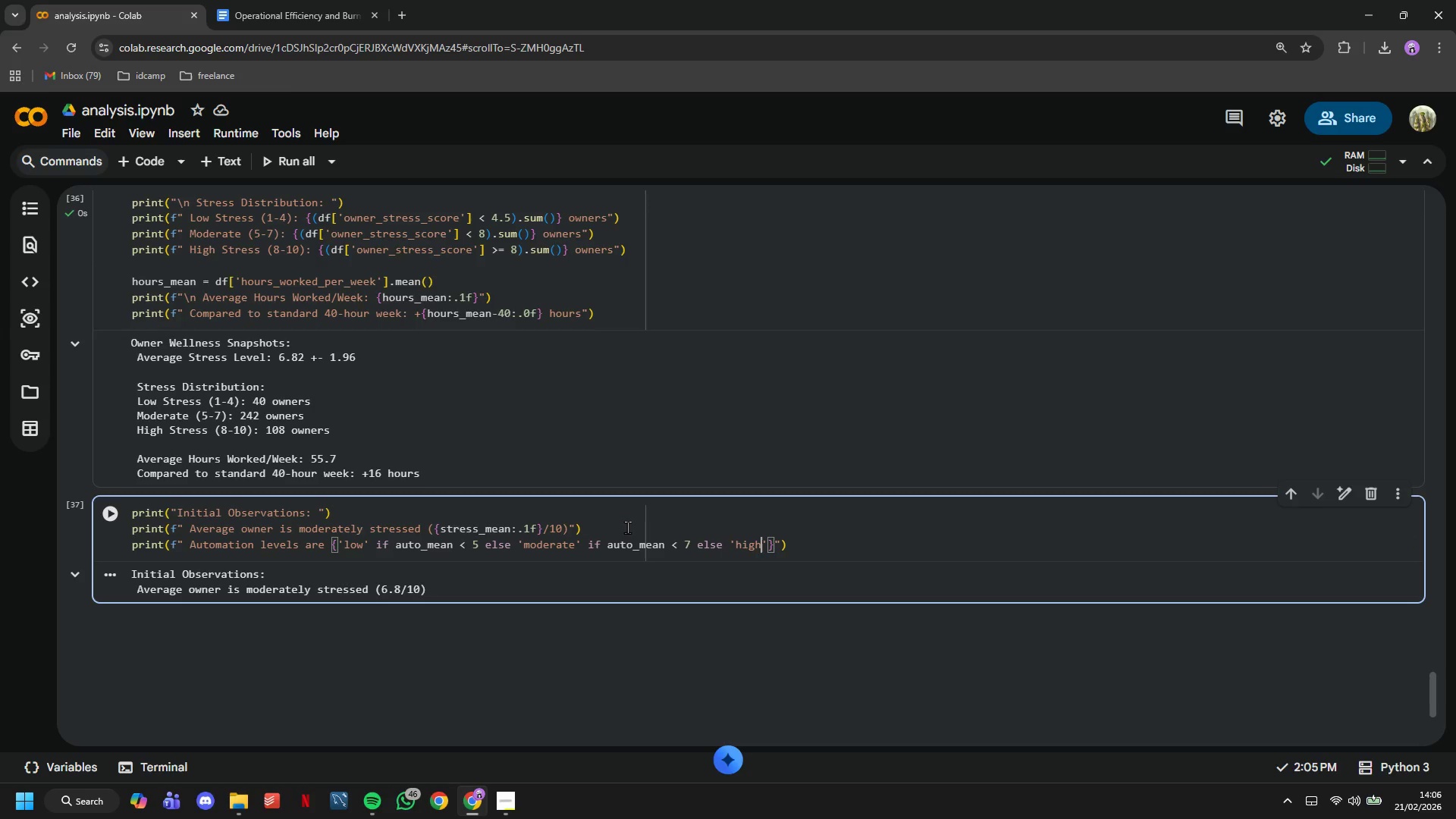 
wait(5.67)
 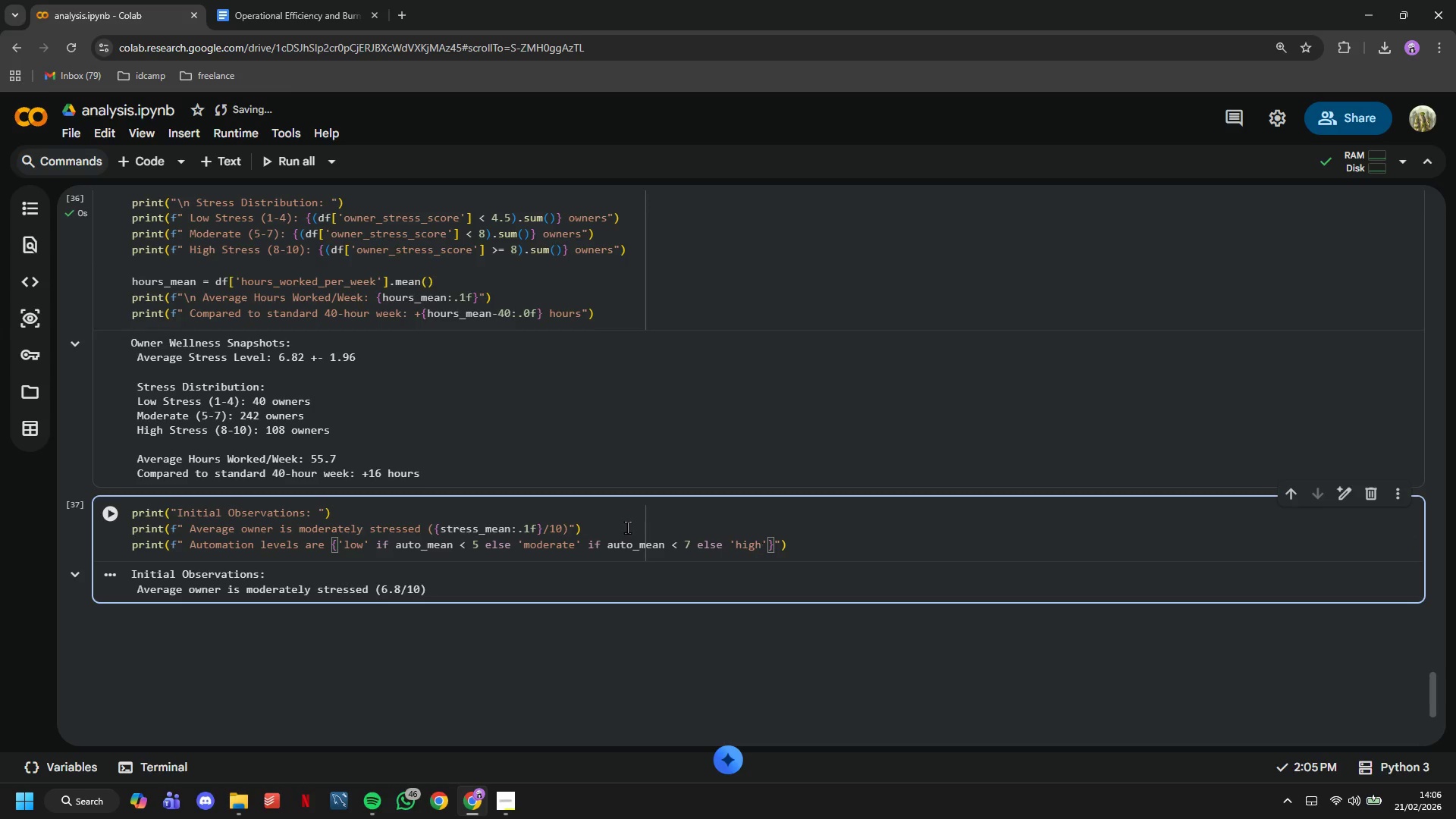 
key(ArrowRight)
 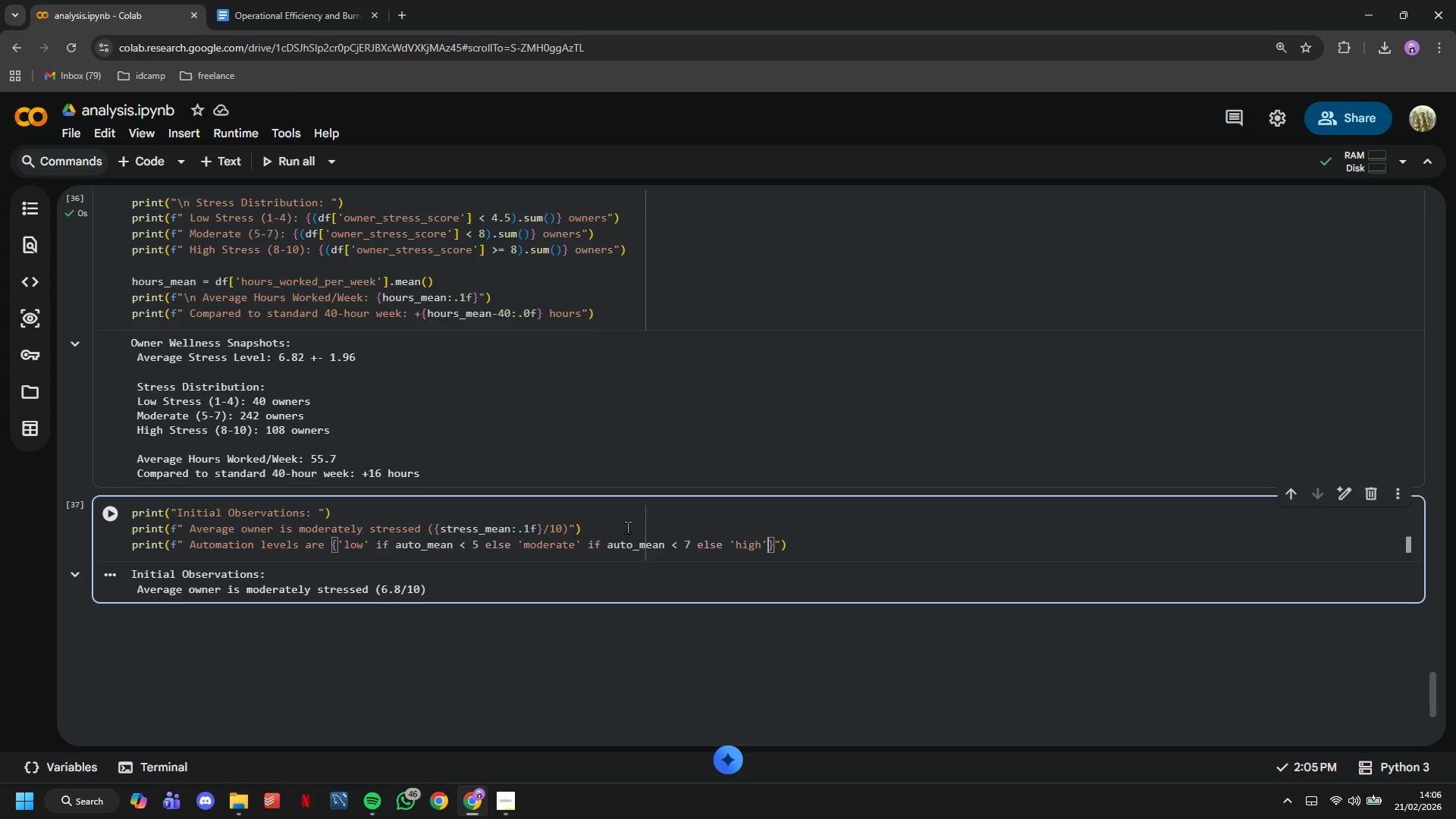 
key(ArrowRight)
 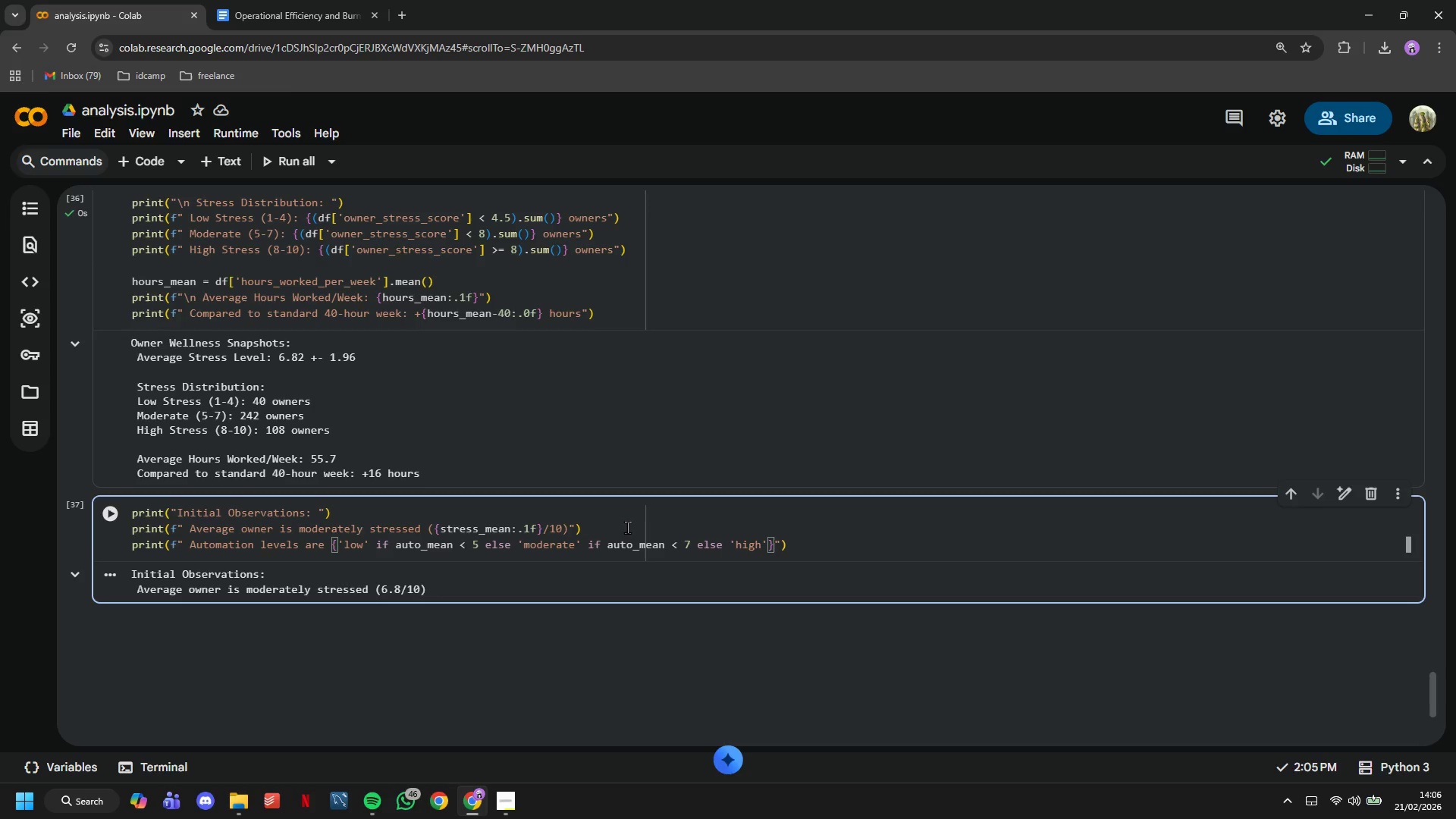 
type( ({auto_mean:.1f)
 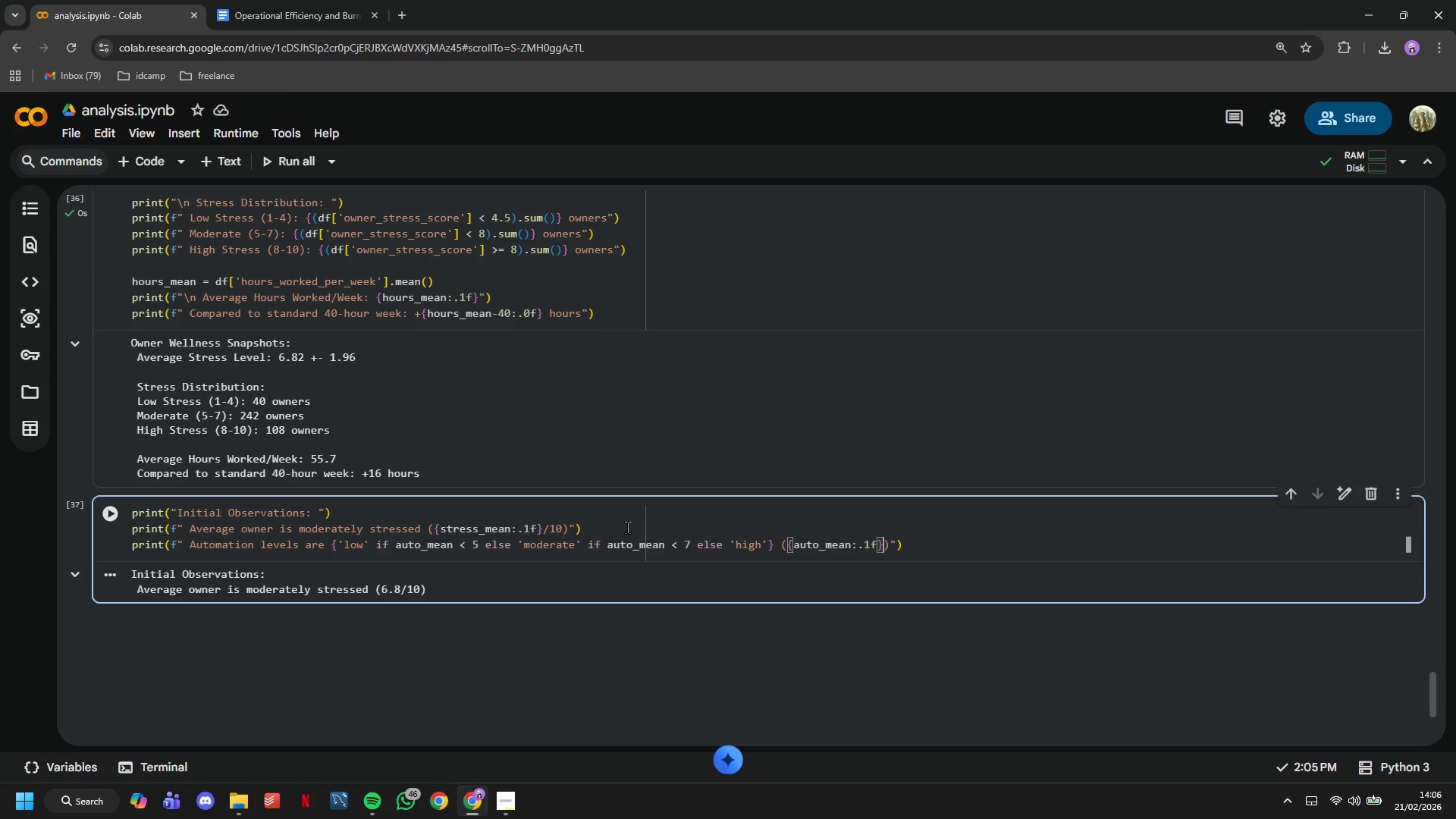 
 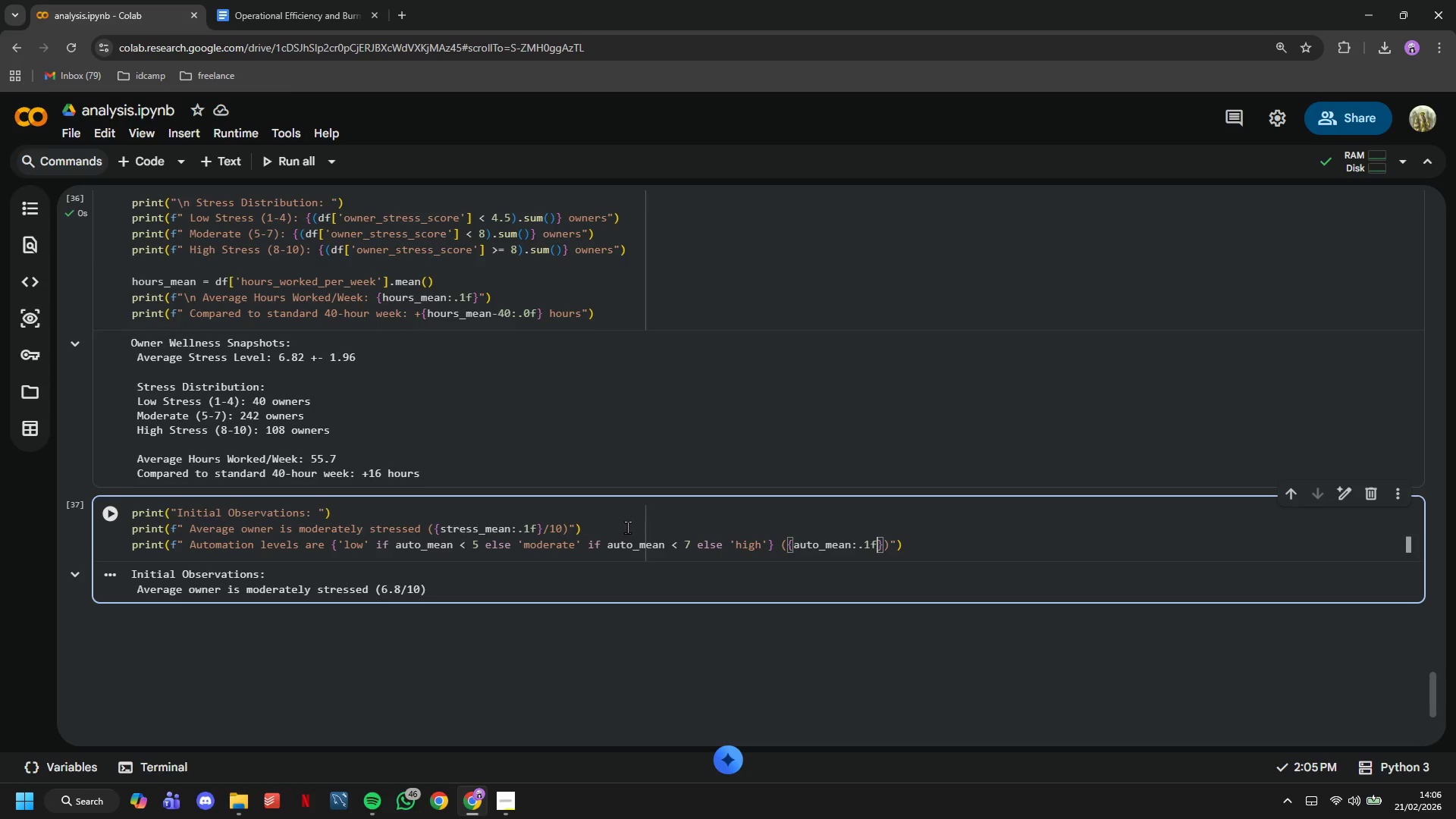 
key(ArrowRight)
 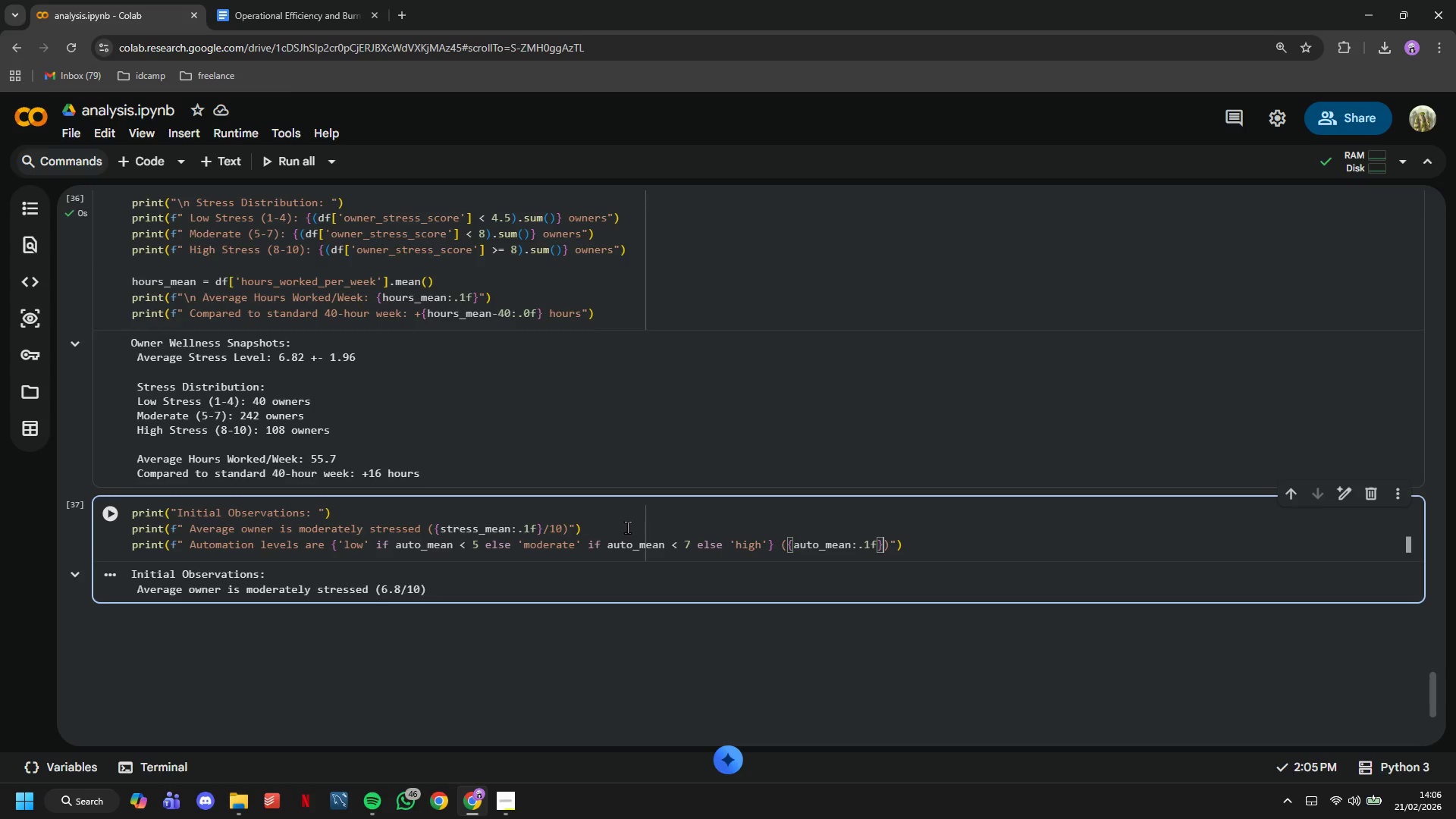 
type(/10)
 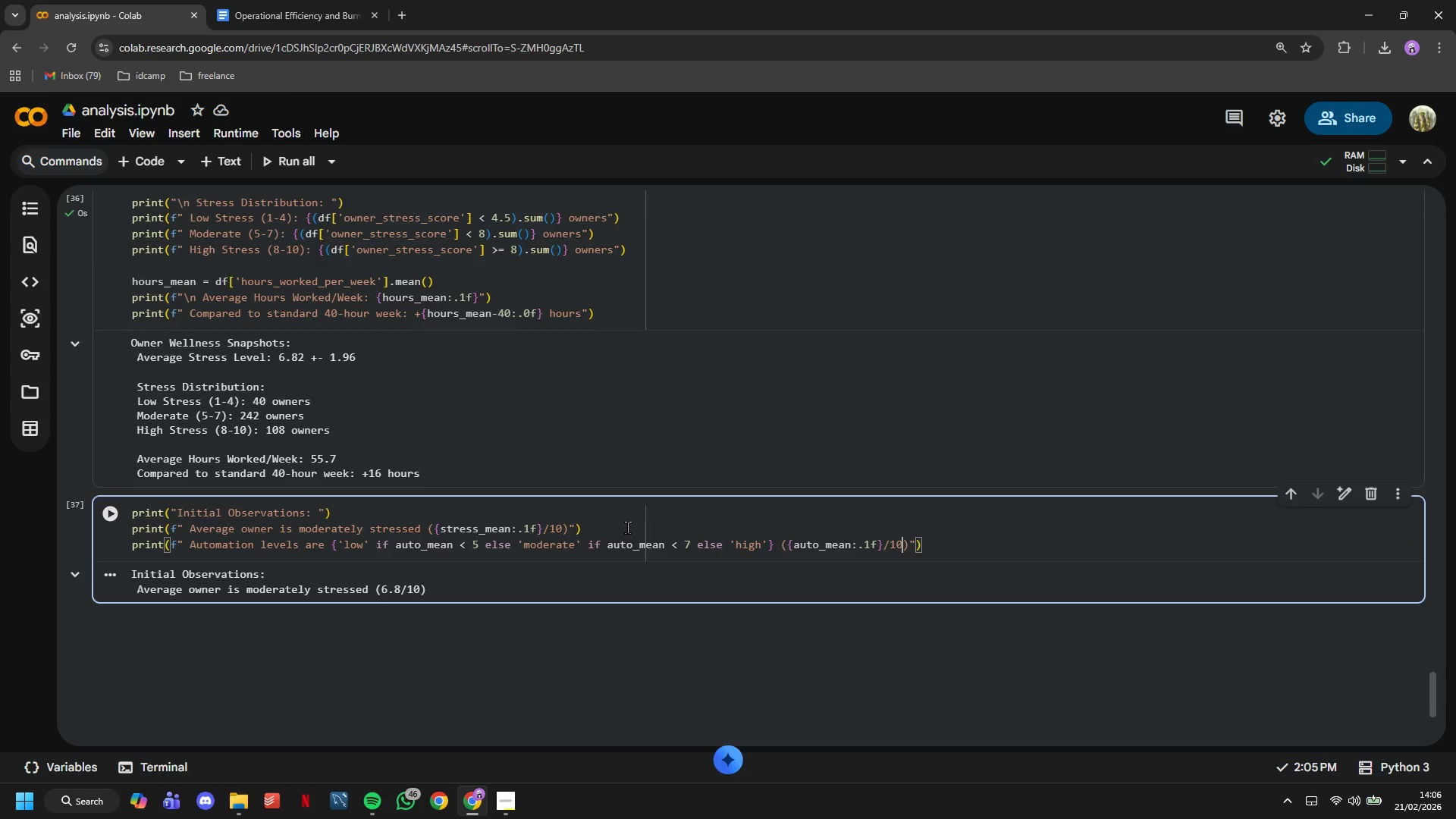 
key(ArrowRight)
 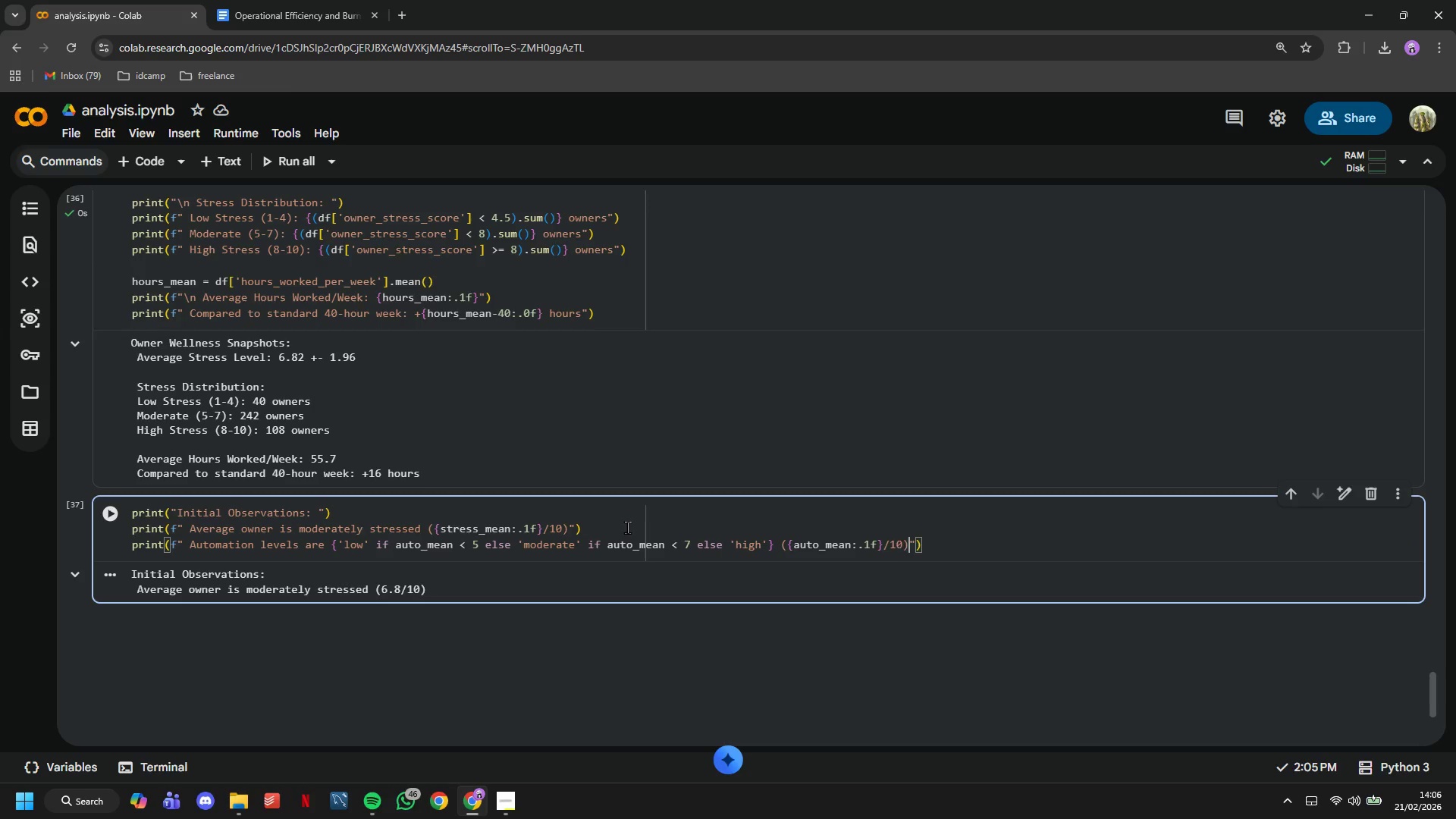 
key(ArrowRight)
 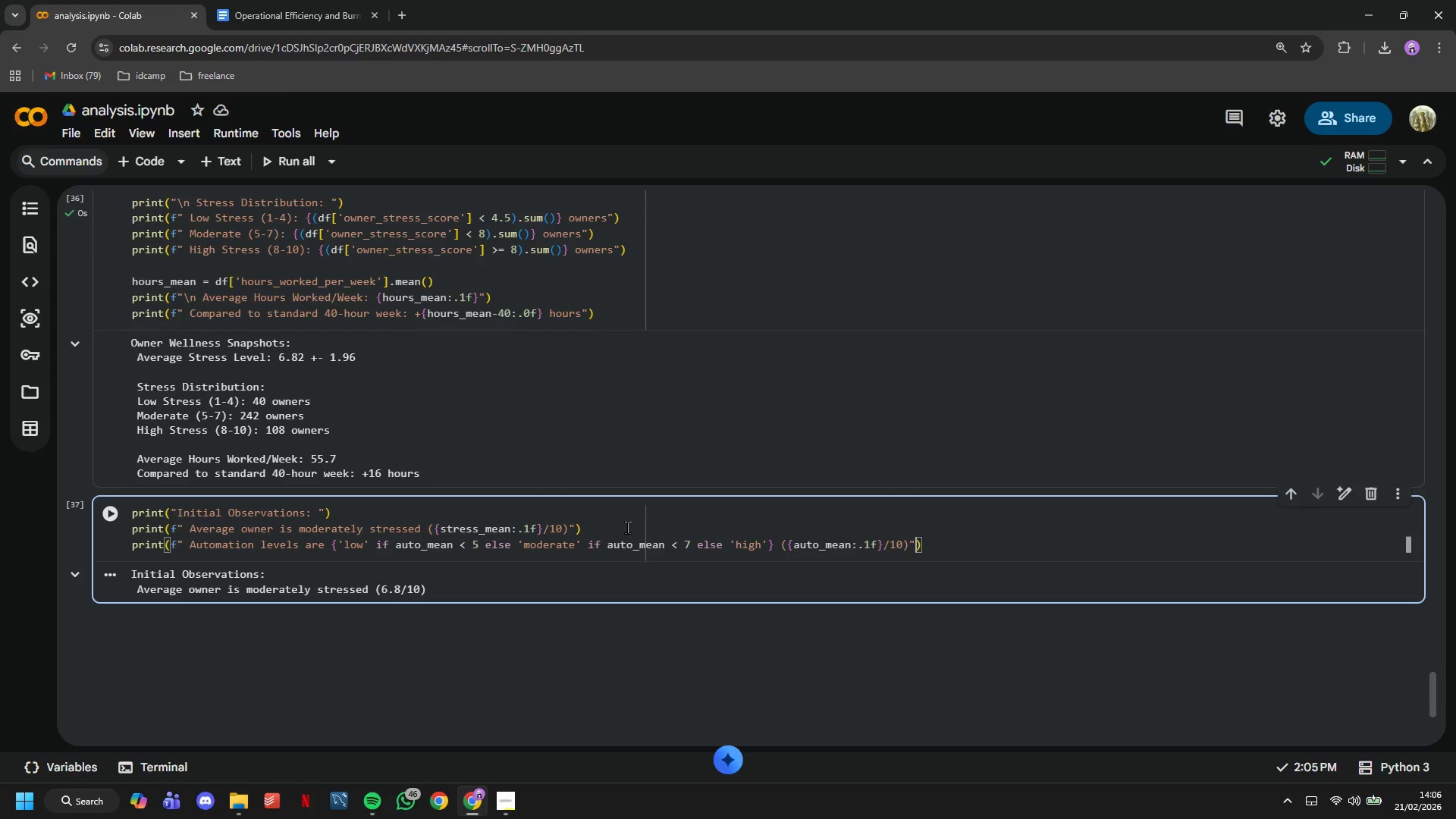 
key(ArrowRight)
 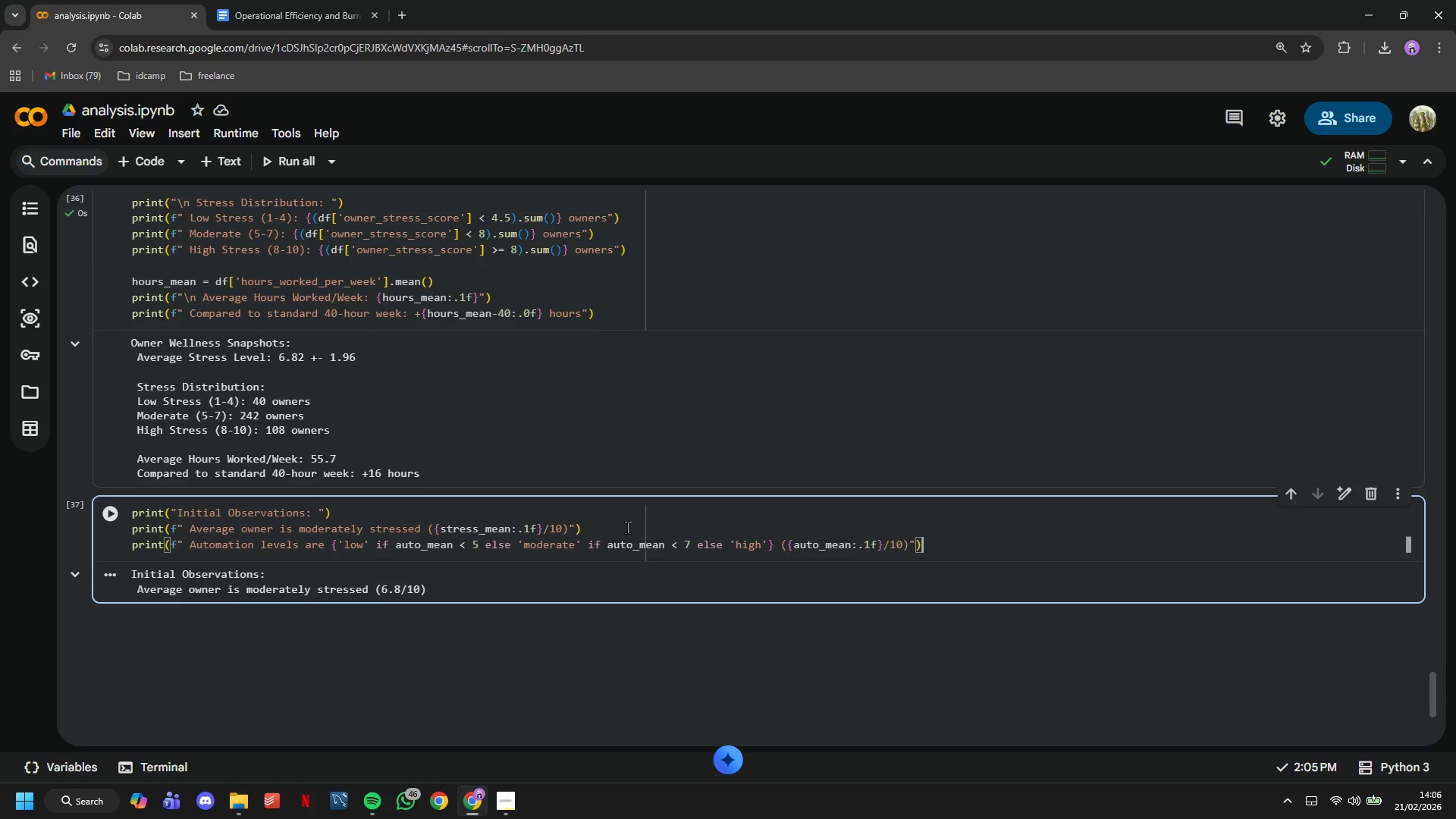 
key(Enter)
 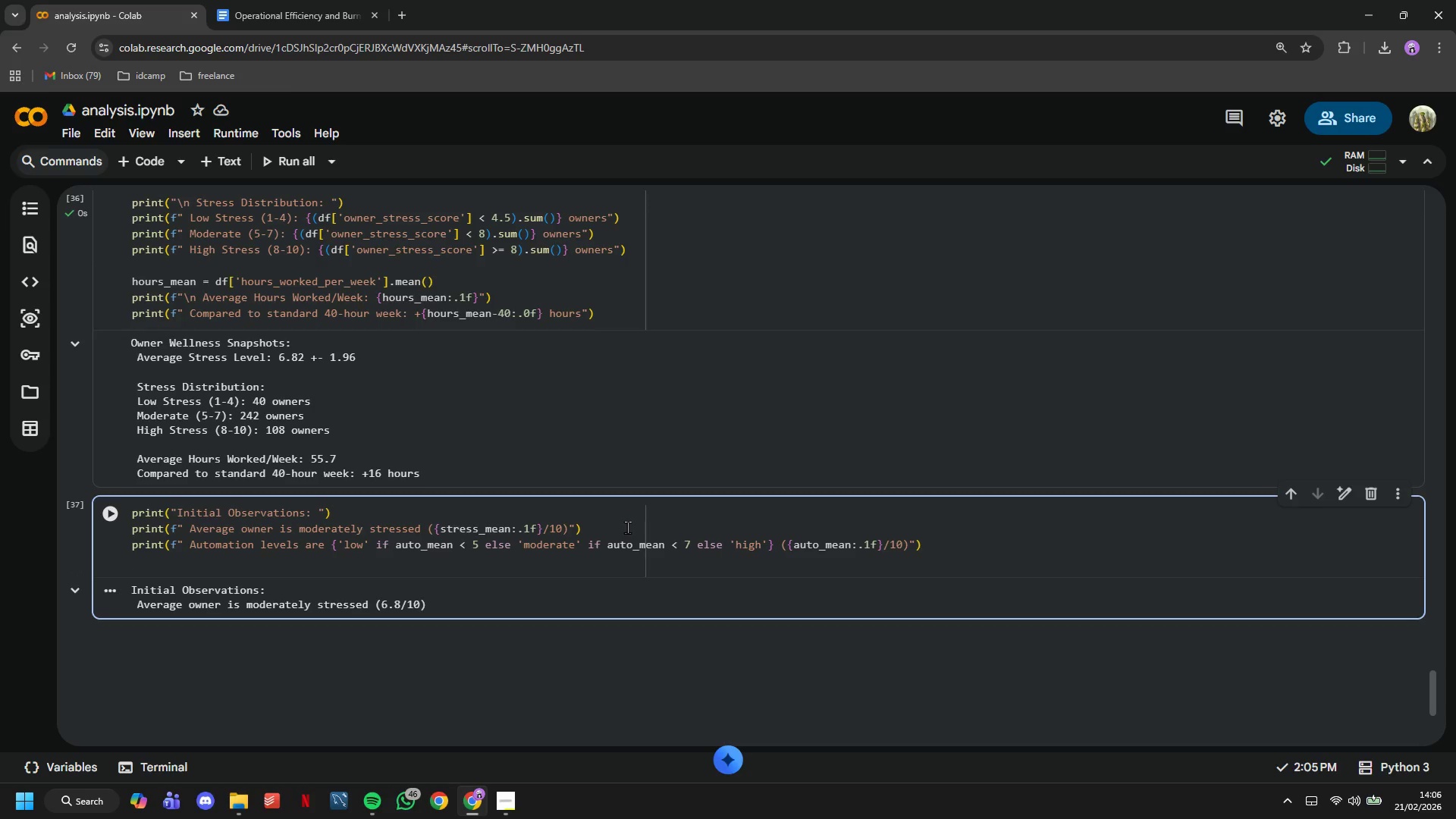 
wait(7.39)
 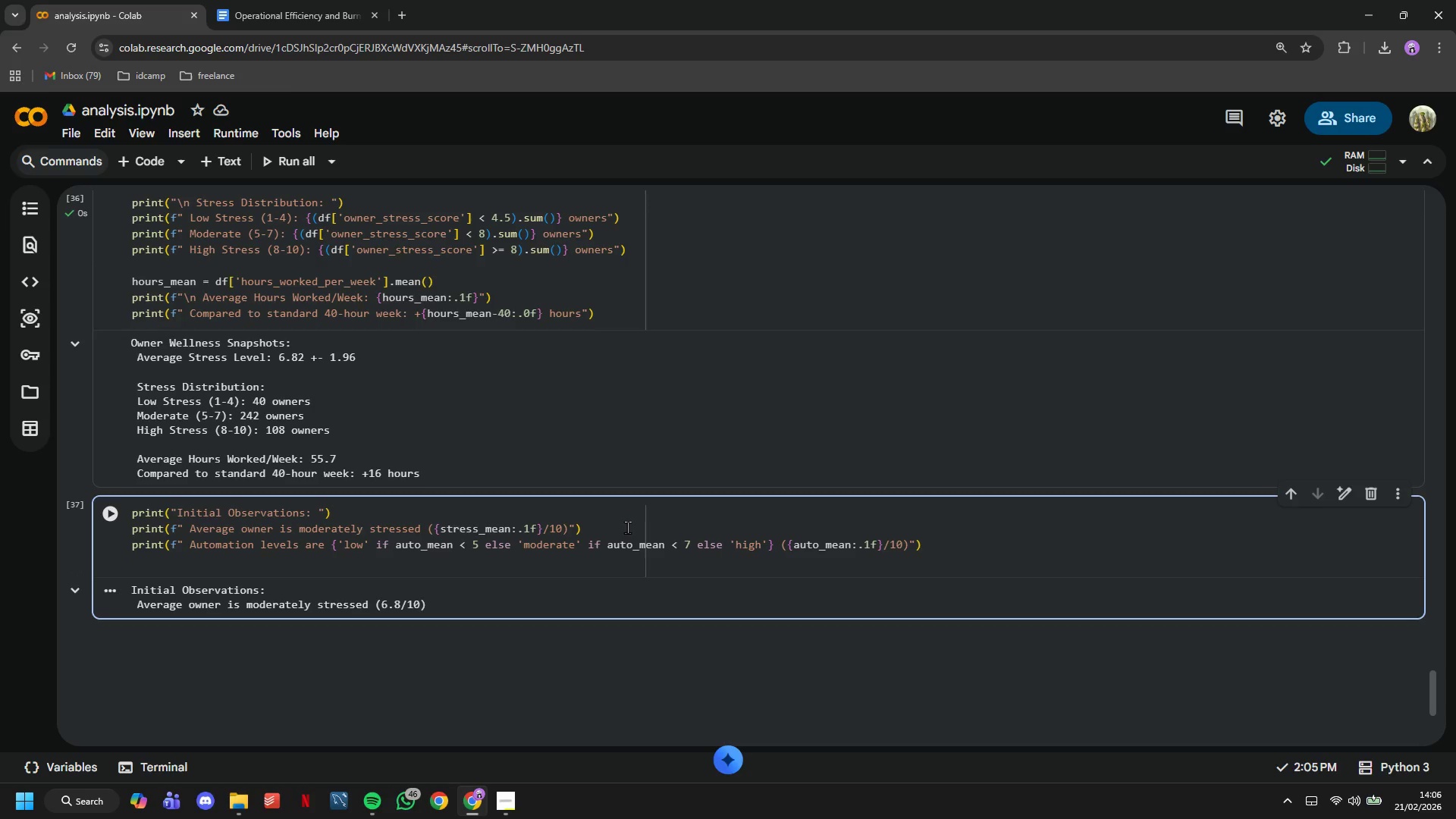 
type(print()
 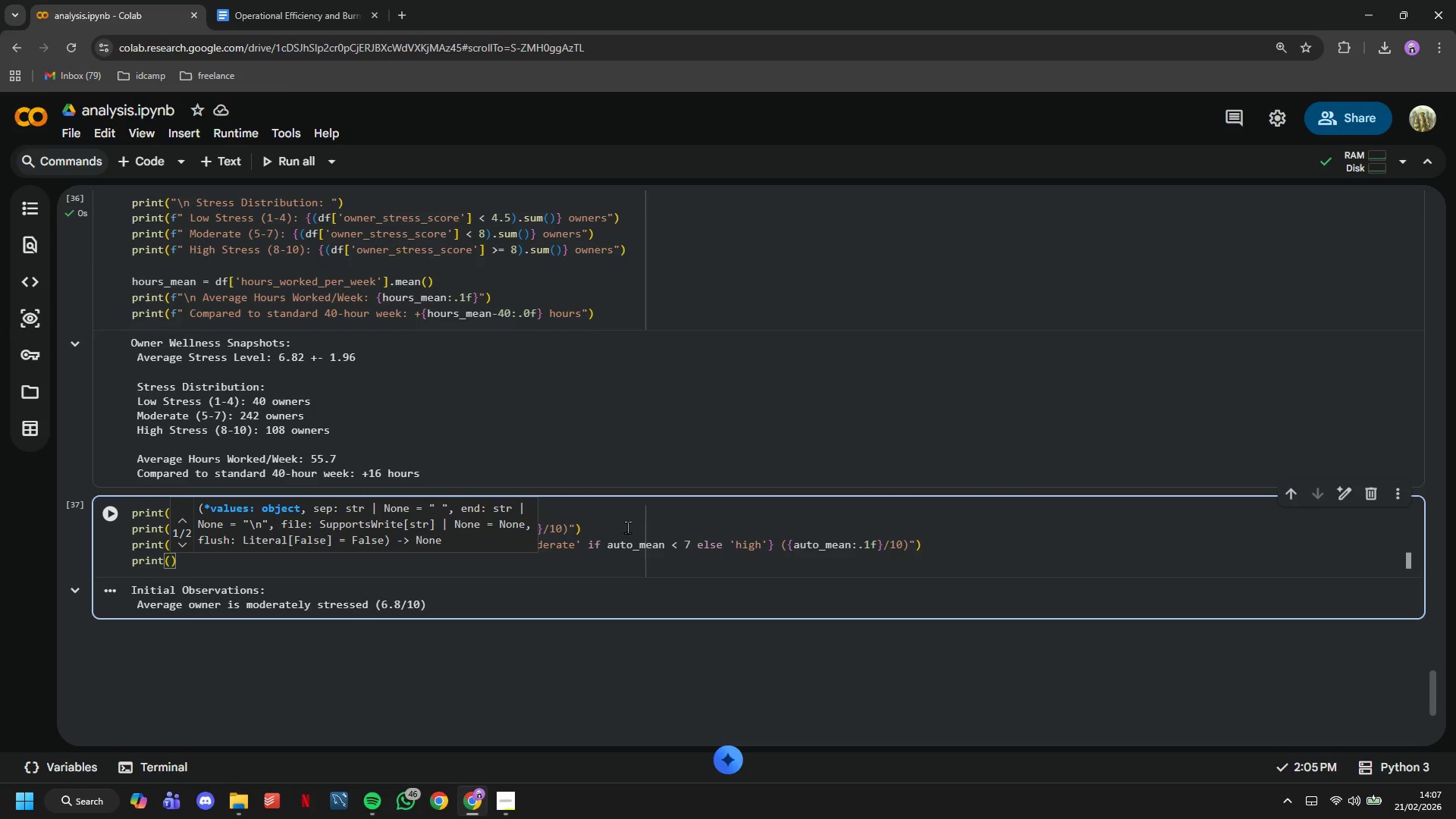 
wait(20.91)
 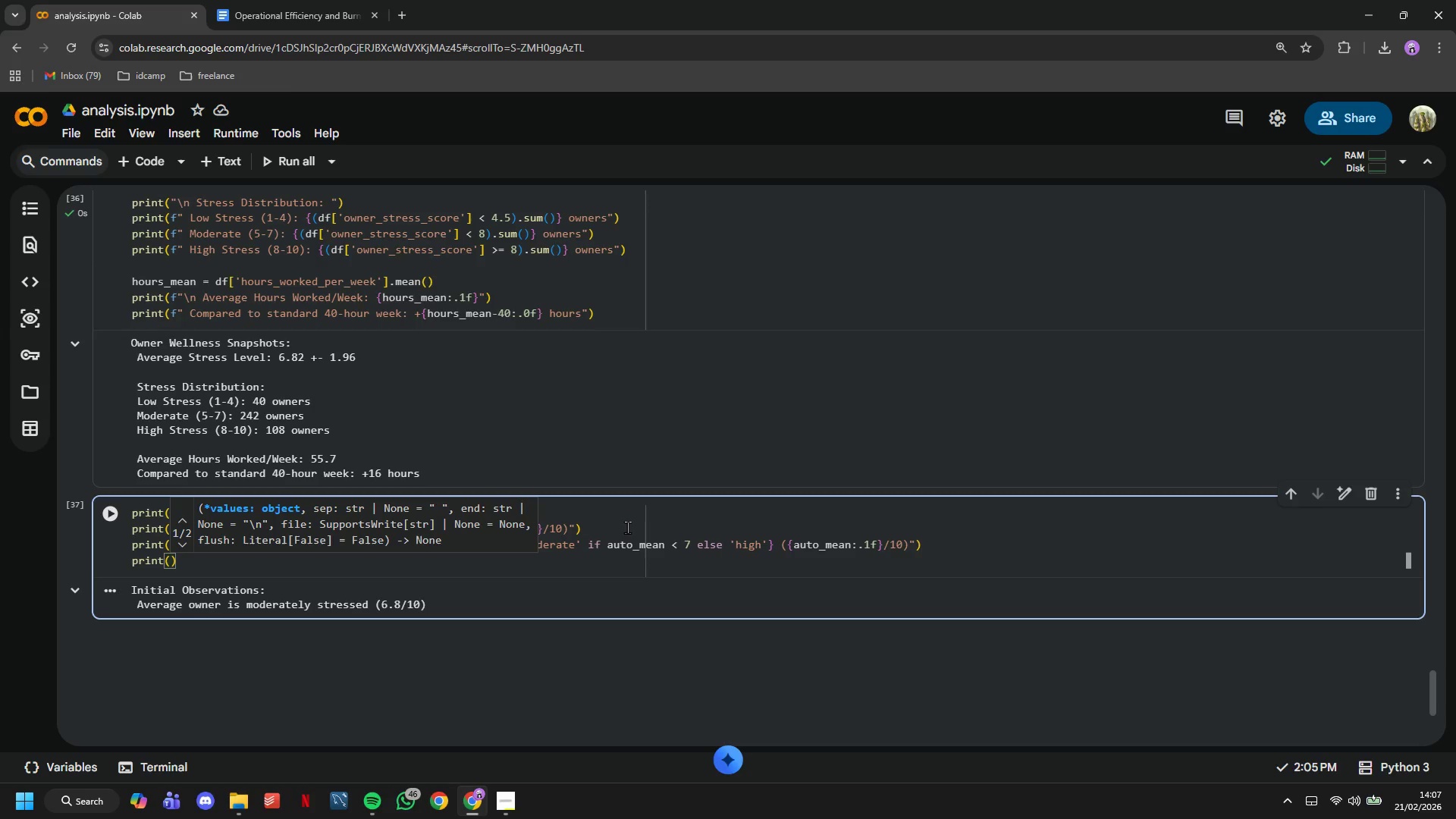 
type(f" Thiss)
key(Backspace)
 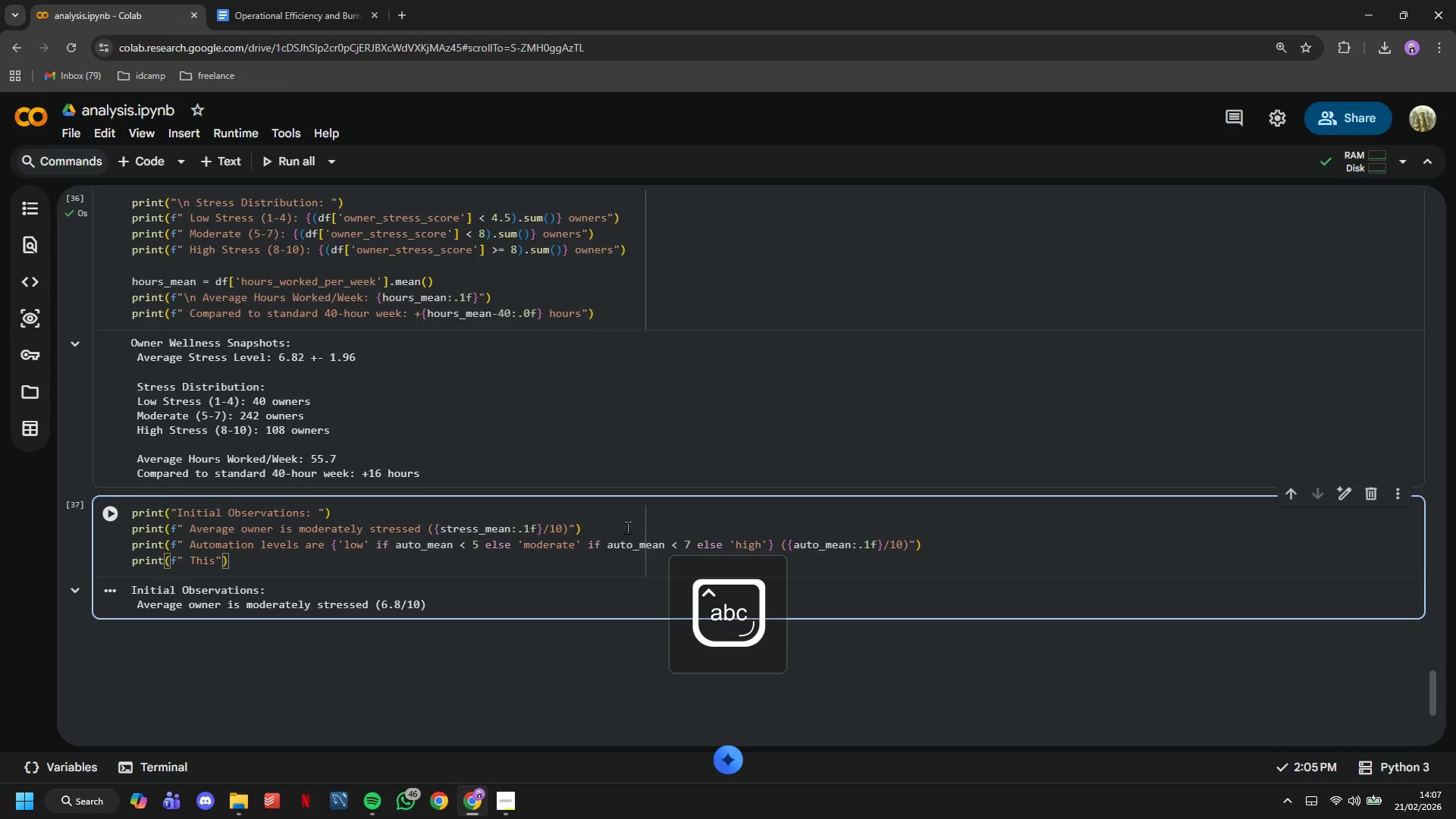 
type( suggests )
 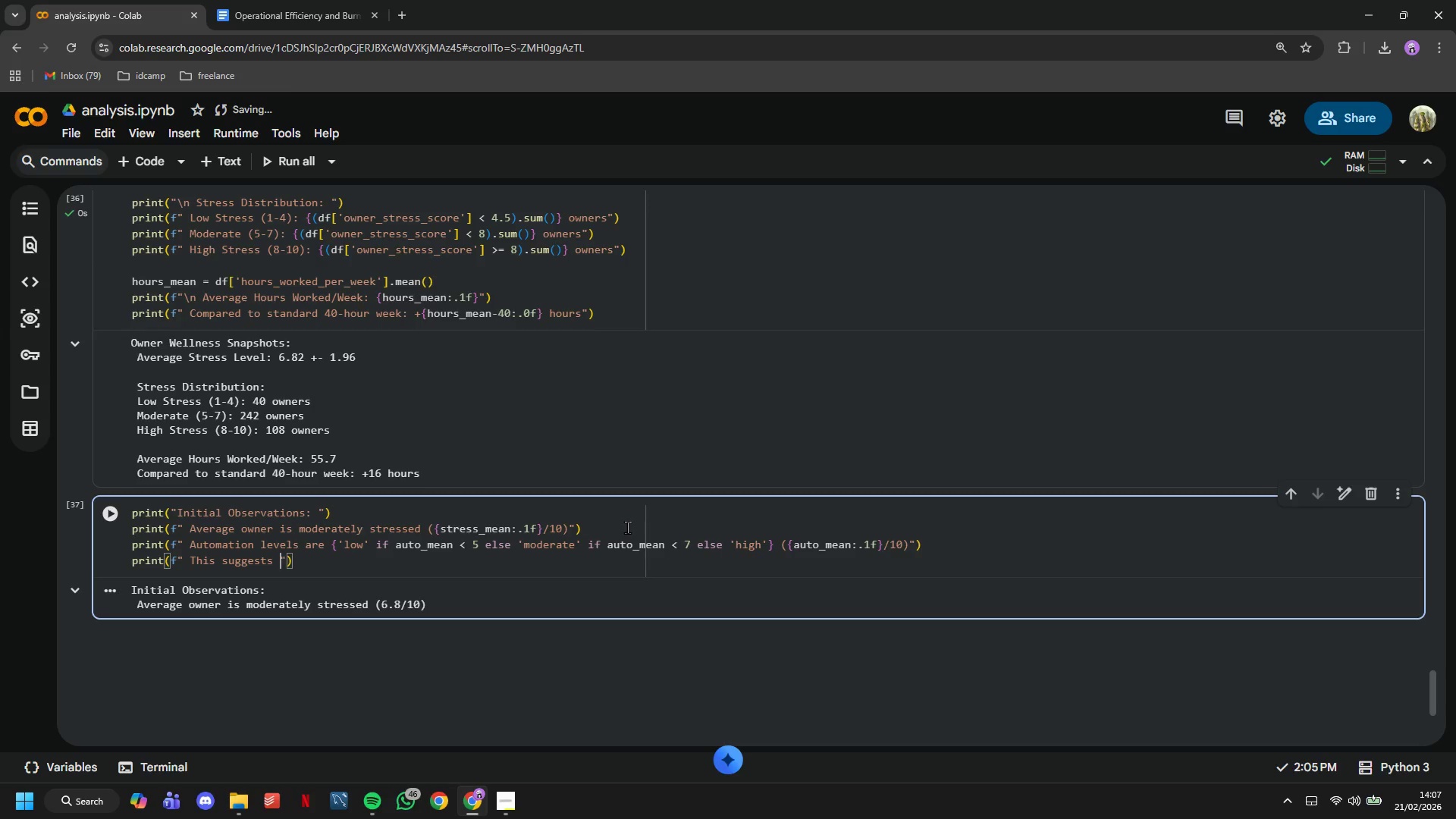 
type(significant )
 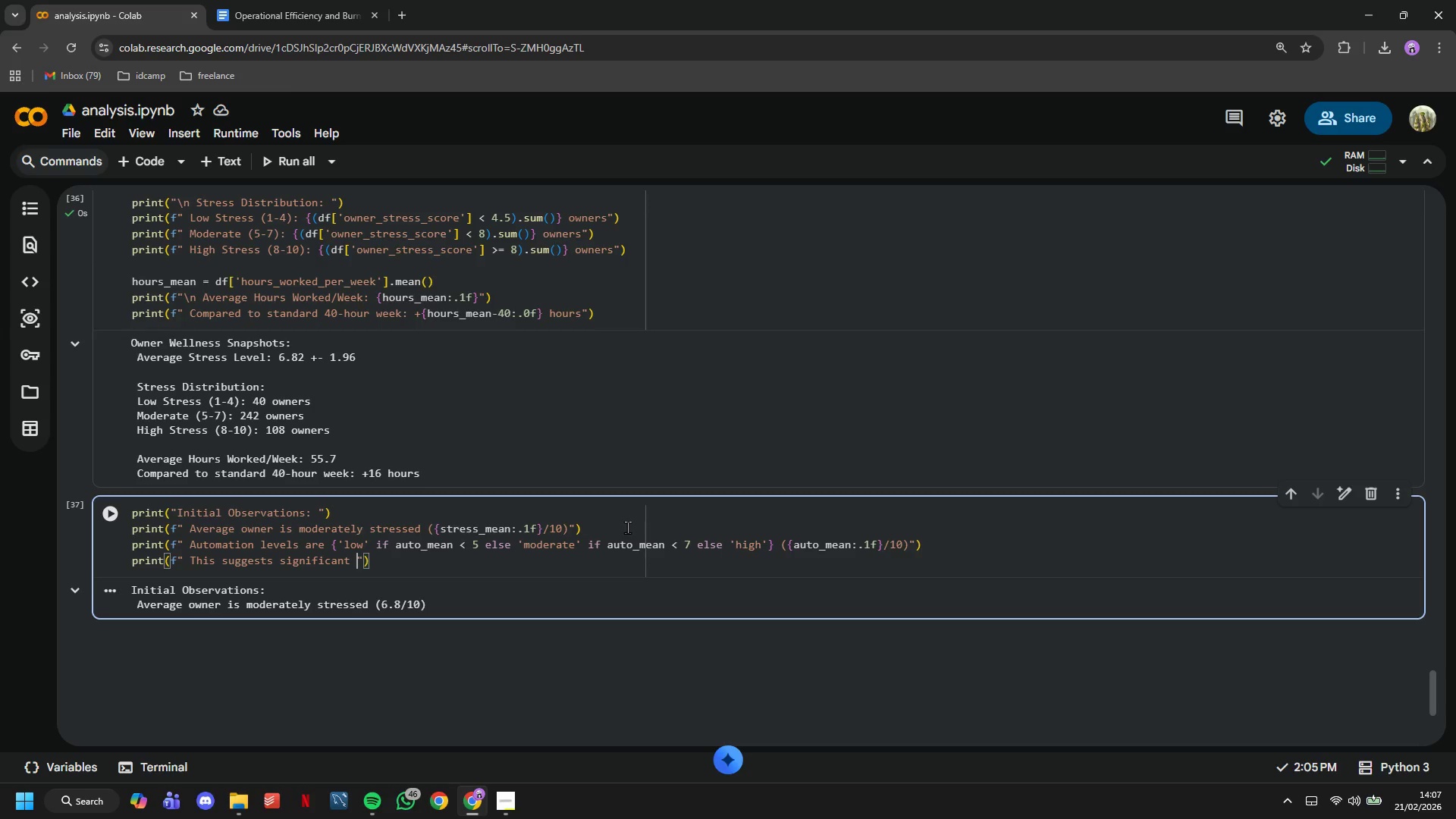 
wait(5.64)
 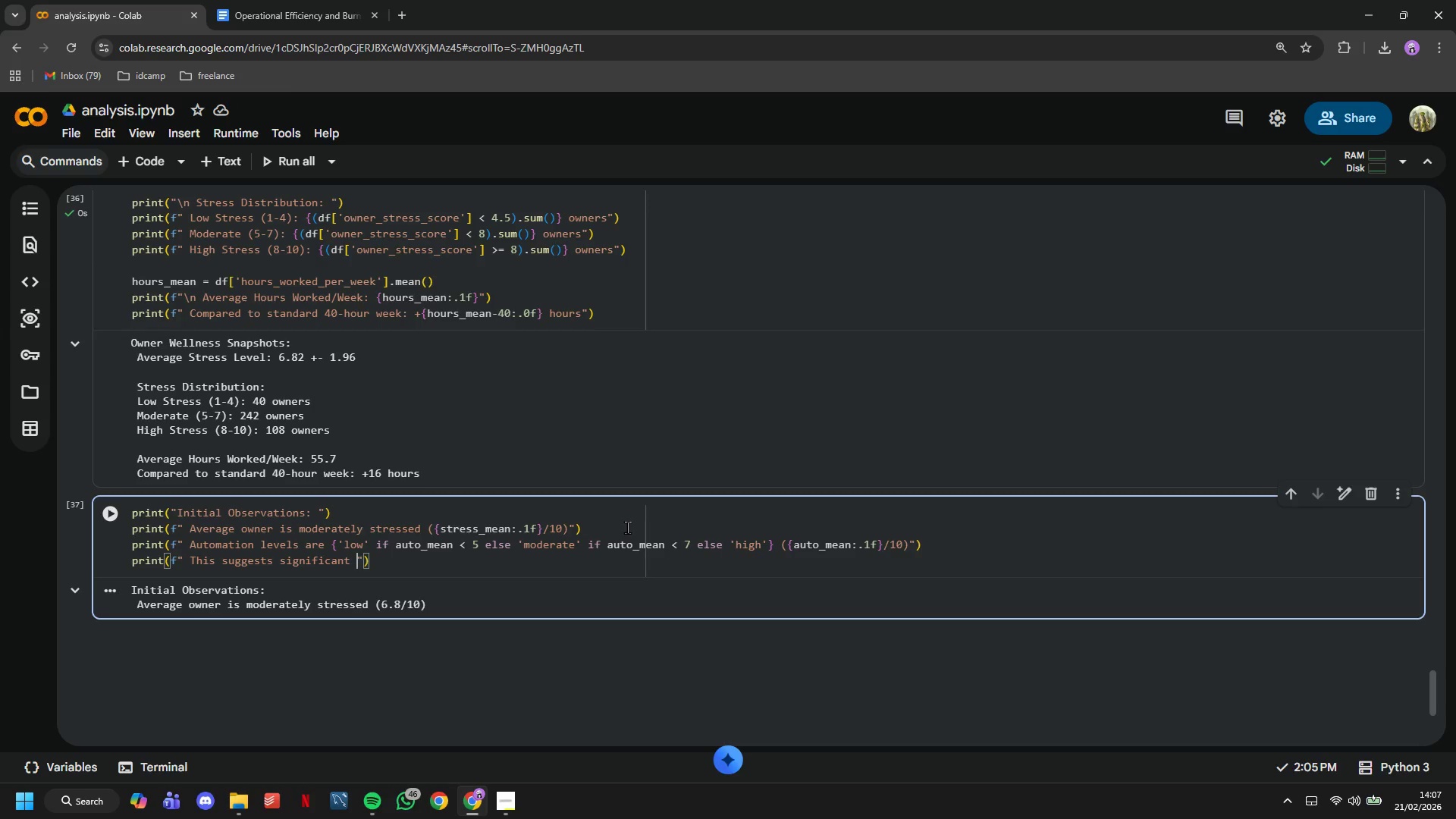 
type(room for operational improvement)
 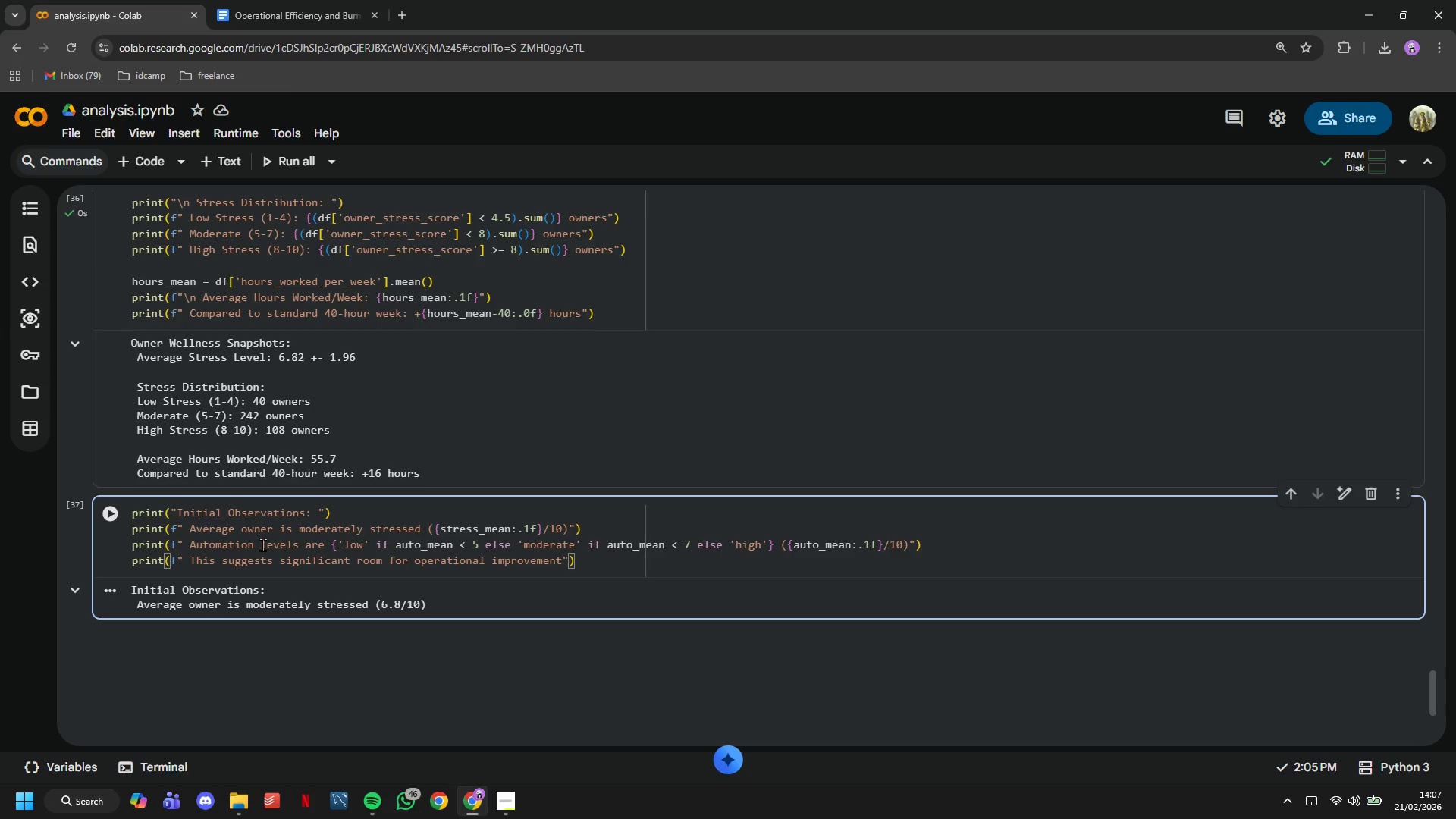 
left_click_drag(start_coordinate=[131, 506], to_coordinate=[127, 504])
 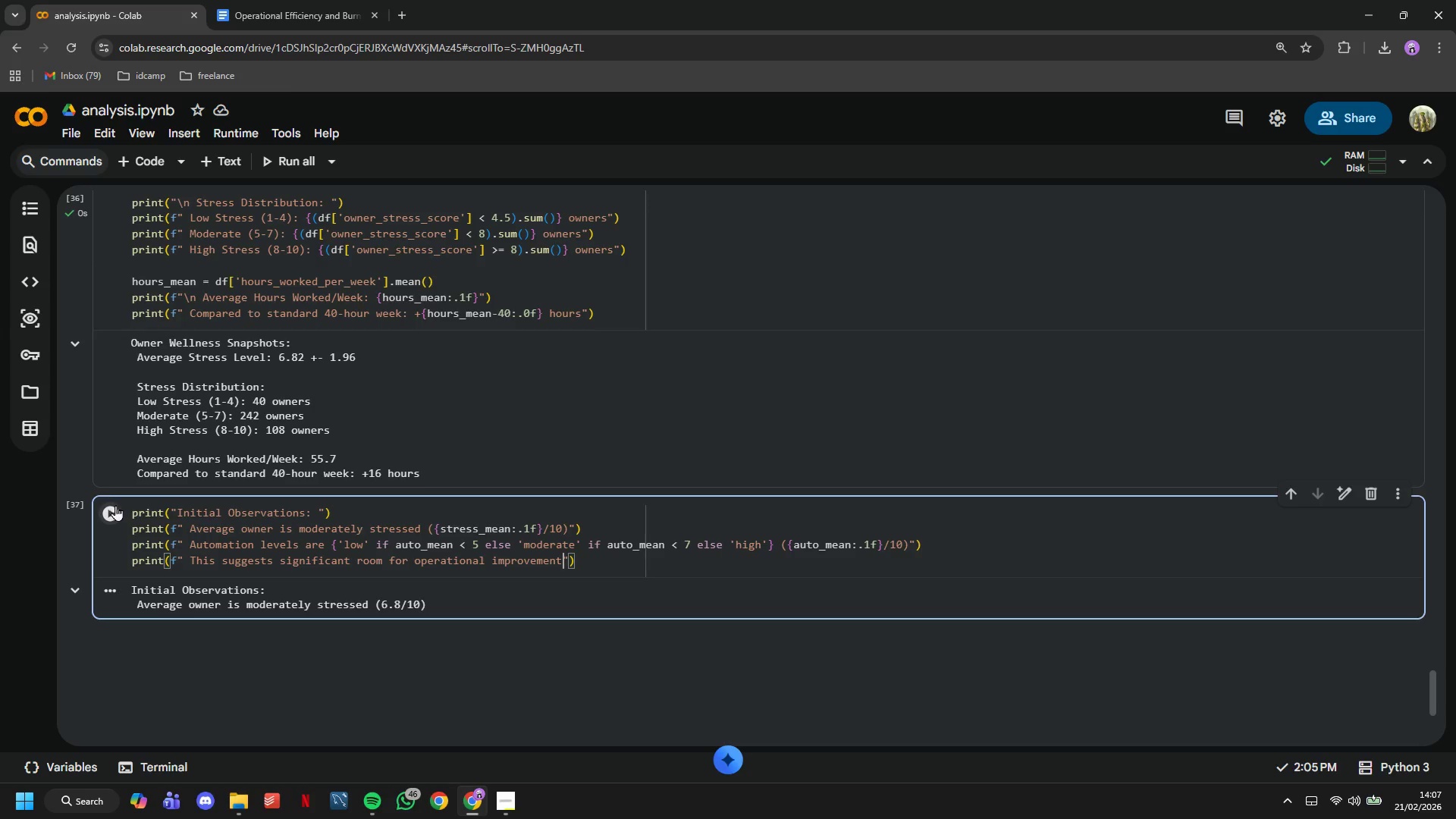 
double_click([115, 505])
 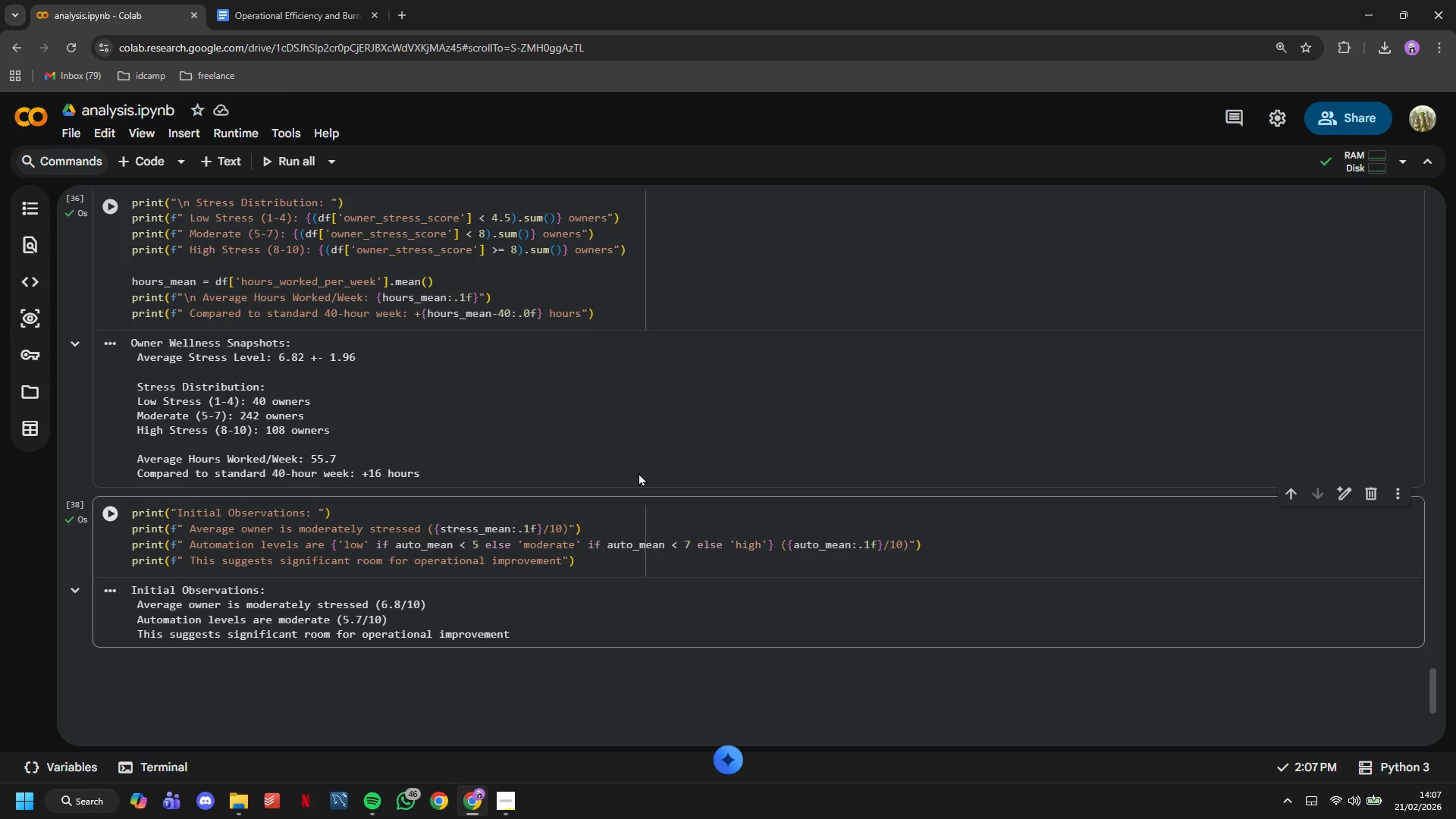 
scroll: coordinate [639, 472], scroll_direction: down, amount: 2.0
 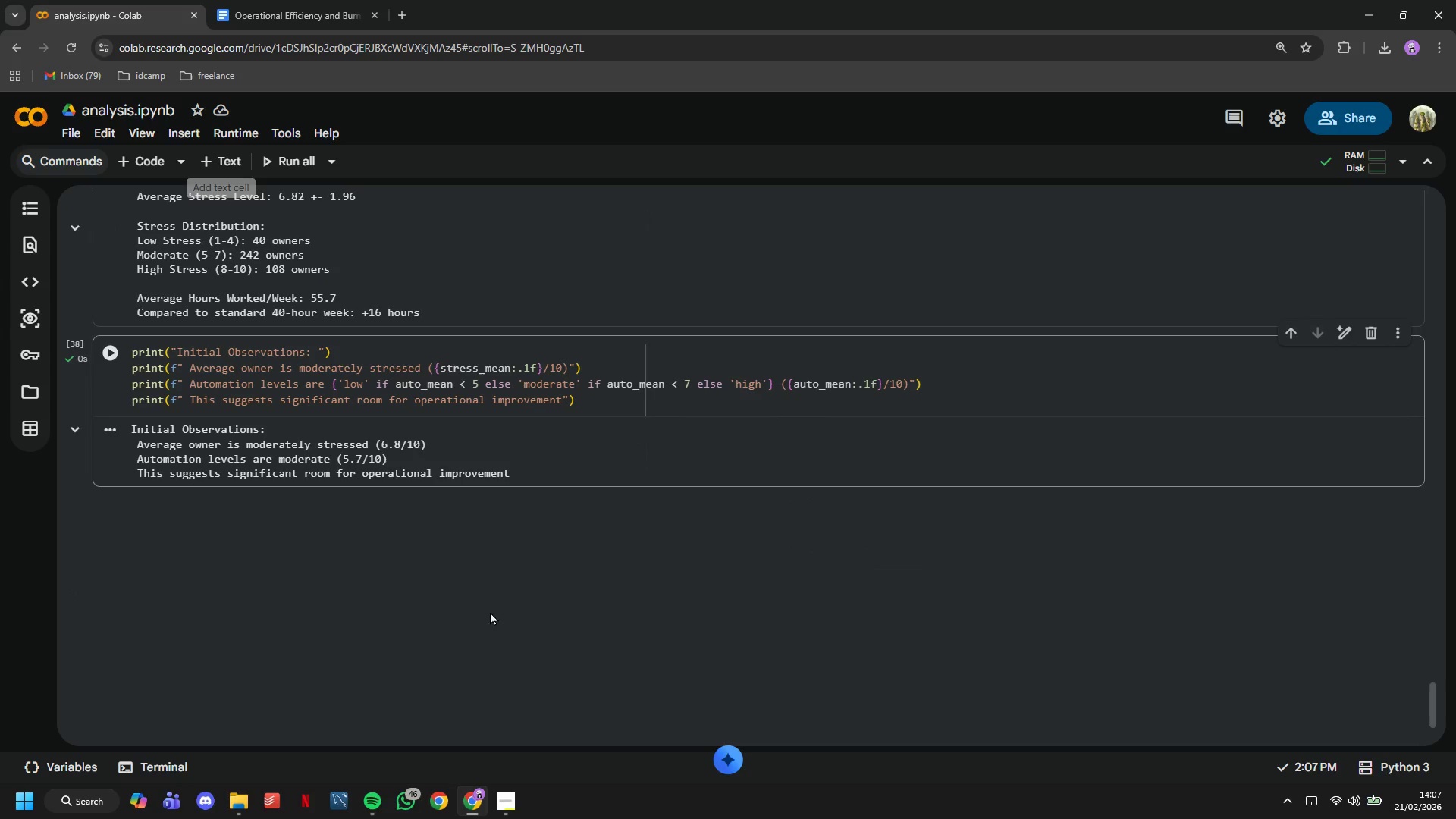 
left_click([502, 814])